 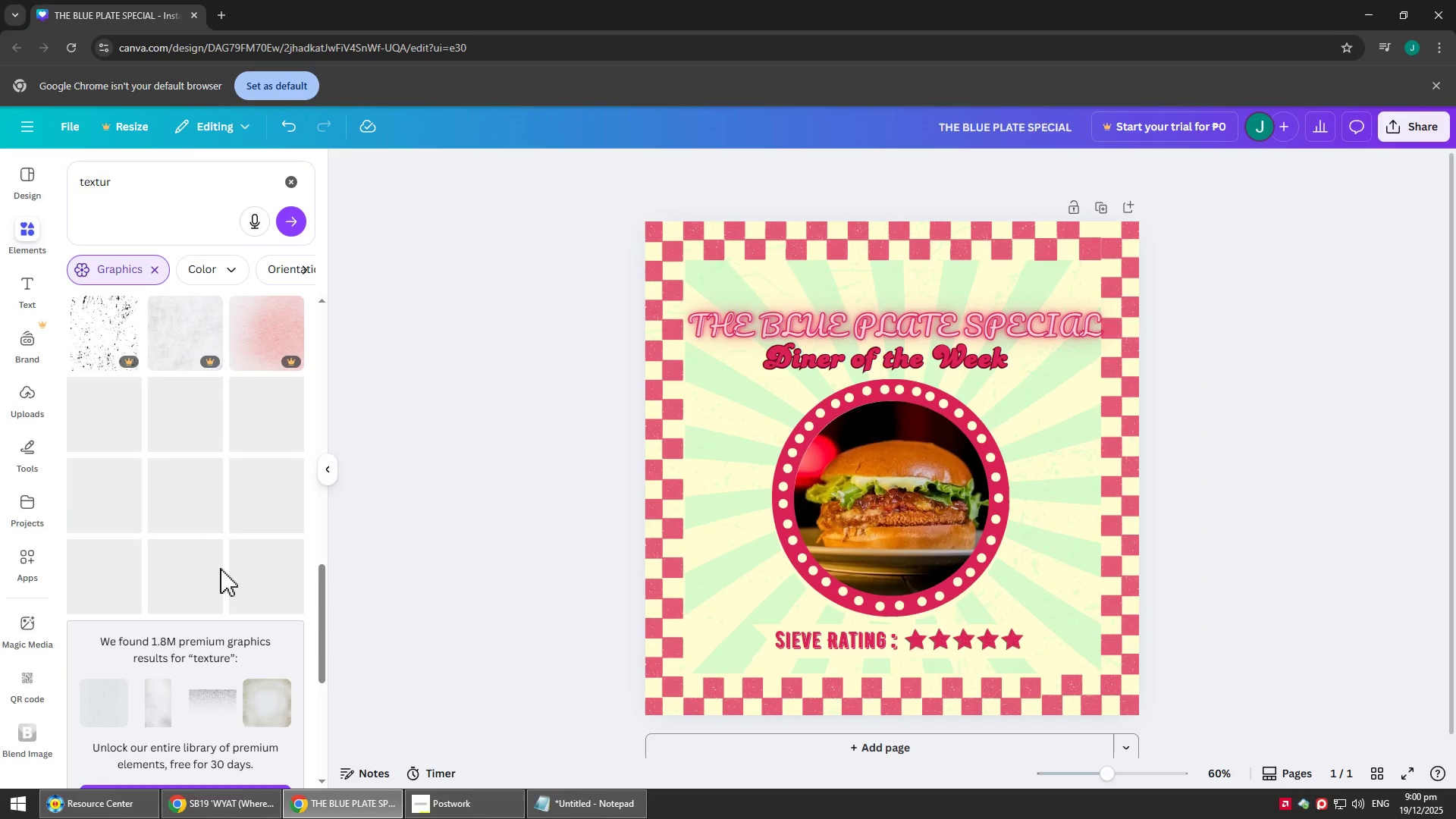 
mouse_move([152, 446])
 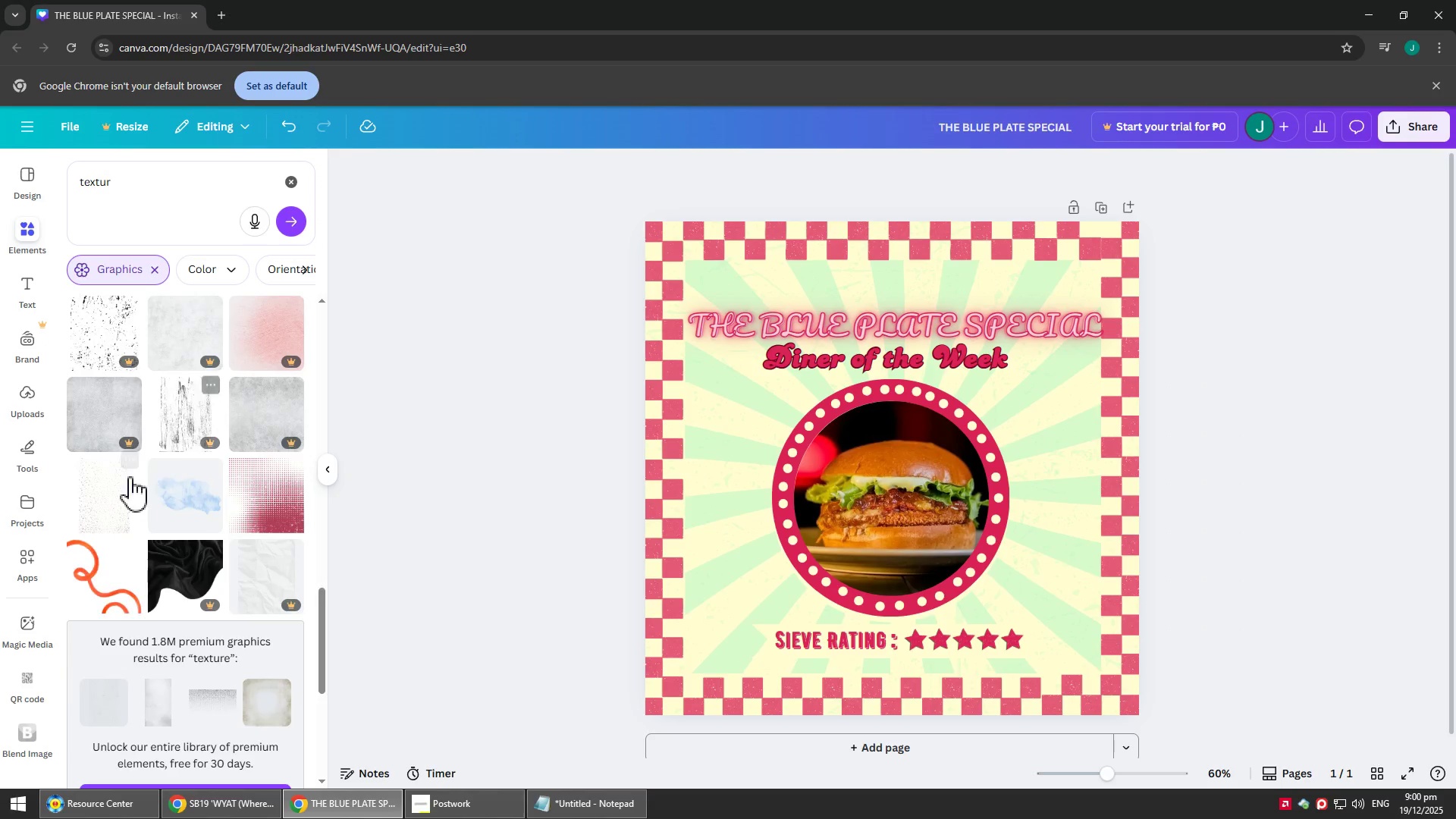 
scroll: coordinate [155, 508], scroll_direction: down, amount: 9.0
 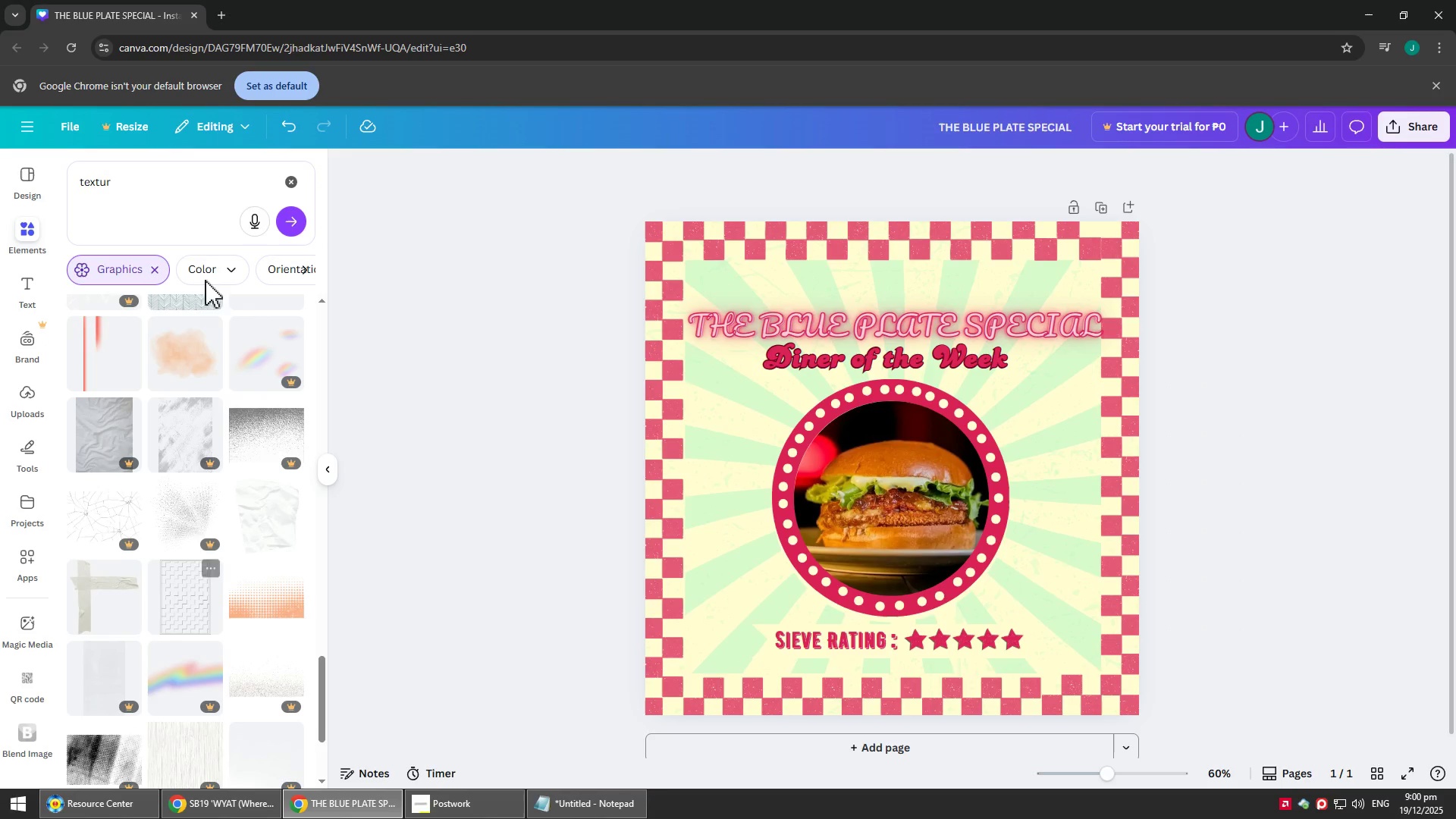 
left_click_drag(start_coordinate=[185, 187], to_coordinate=[0, 147])
 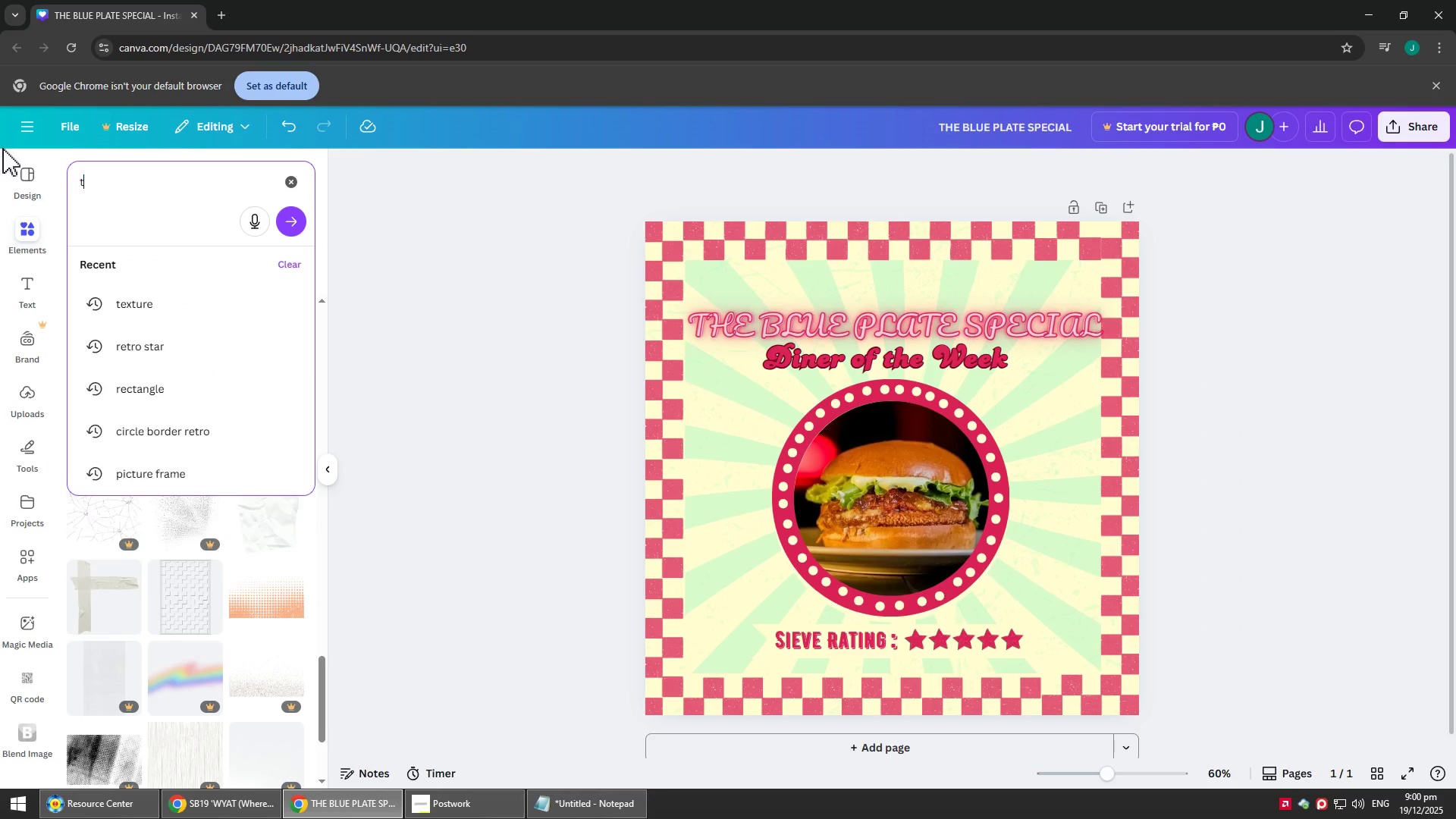 
type(tretr)
key(Backspace)
key(Backspace)
key(Backspace)
key(Backspace)
key(Backspace)
type(retro)
 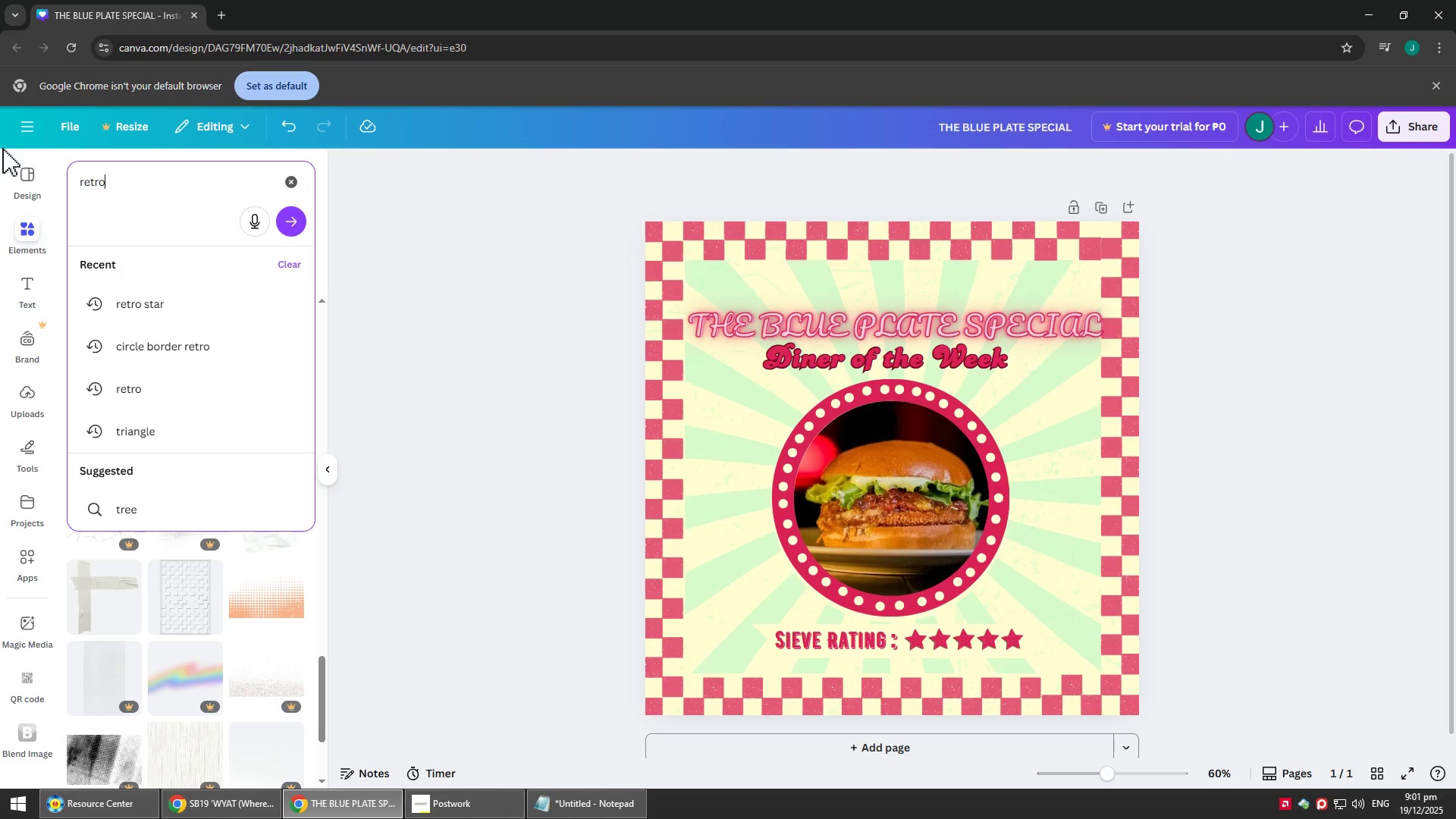 
key(Enter)
 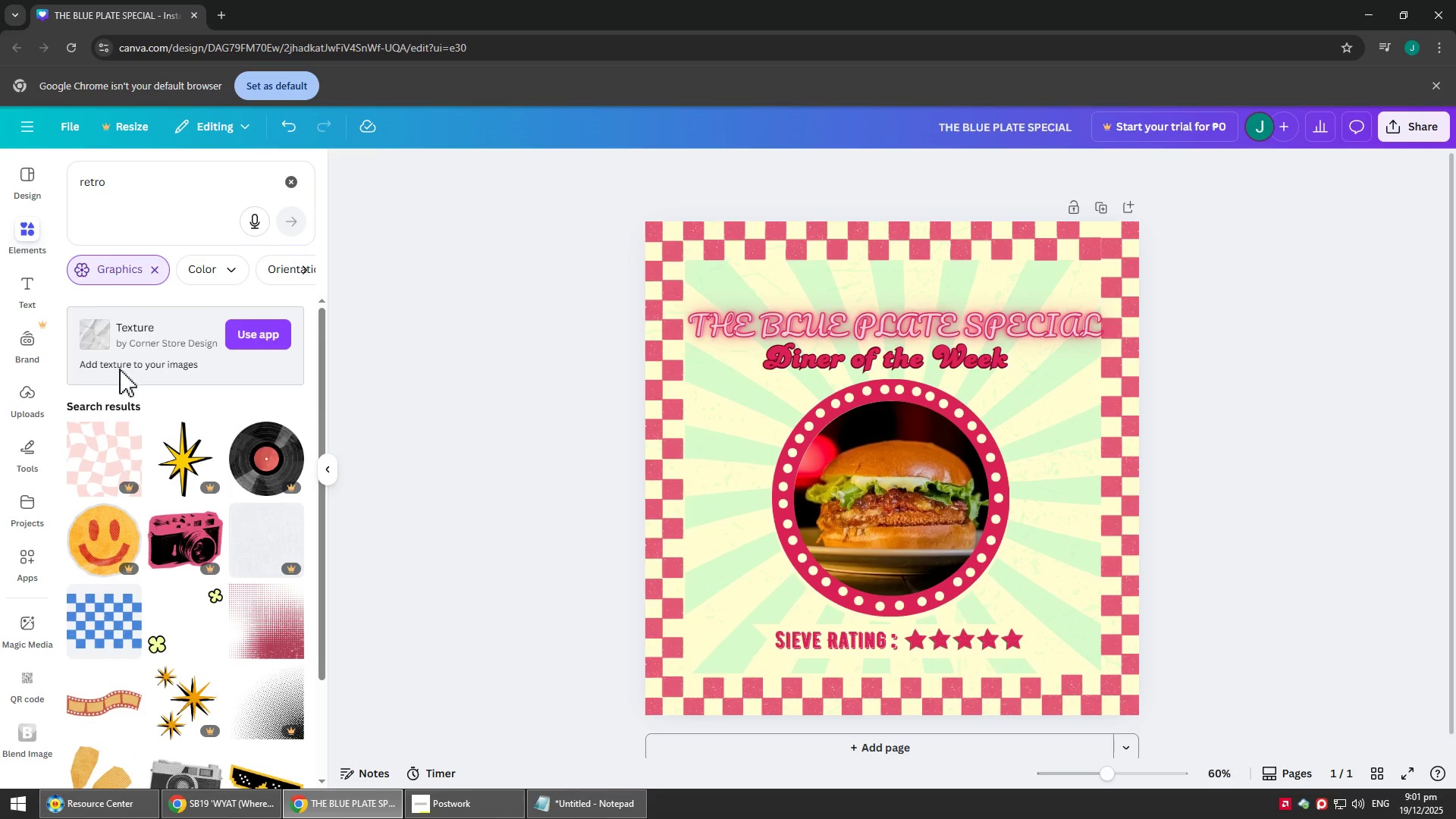 
scroll: coordinate [163, 493], scroll_direction: down, amount: 2.0
 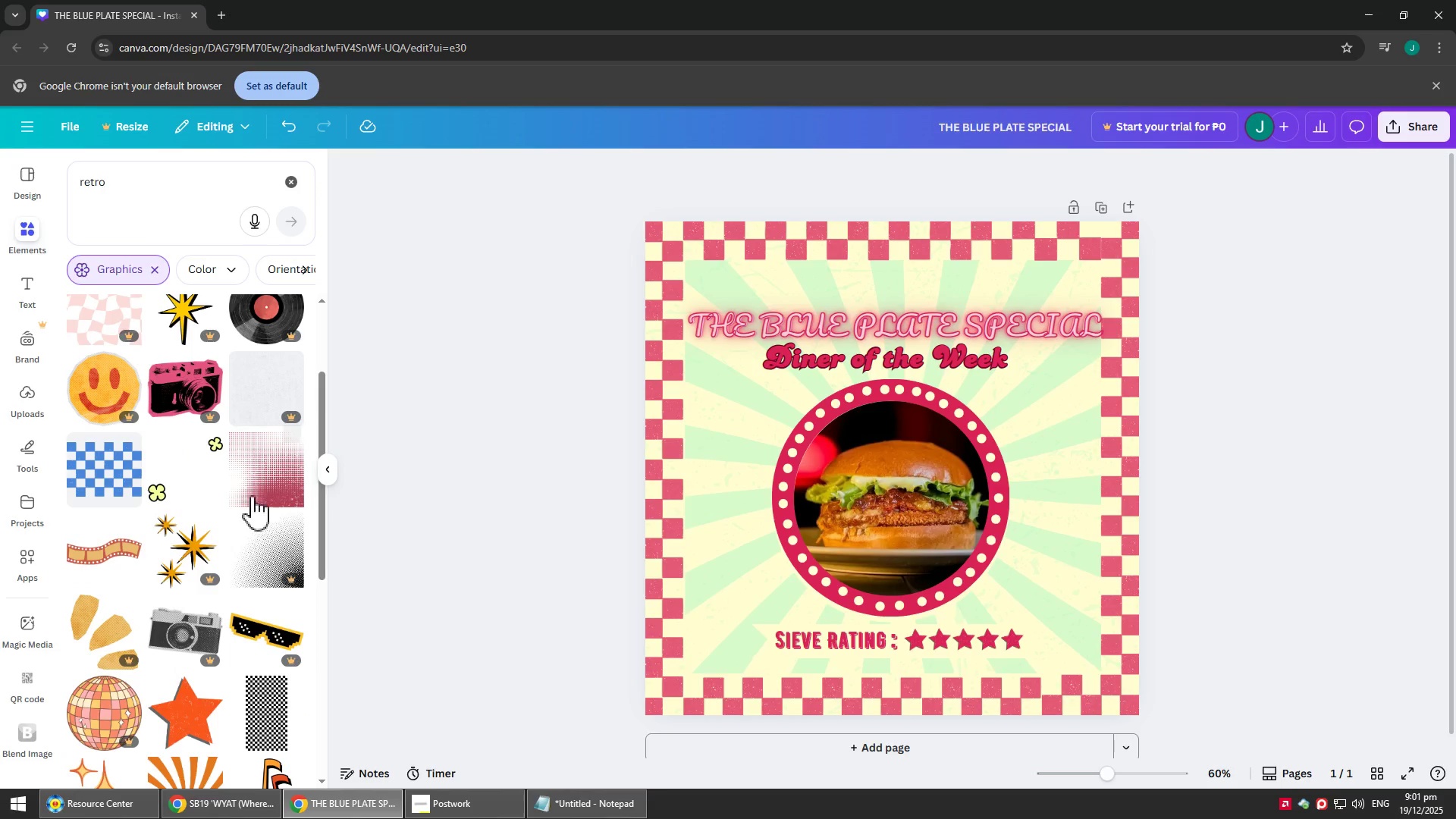 
left_click([248, 489])
 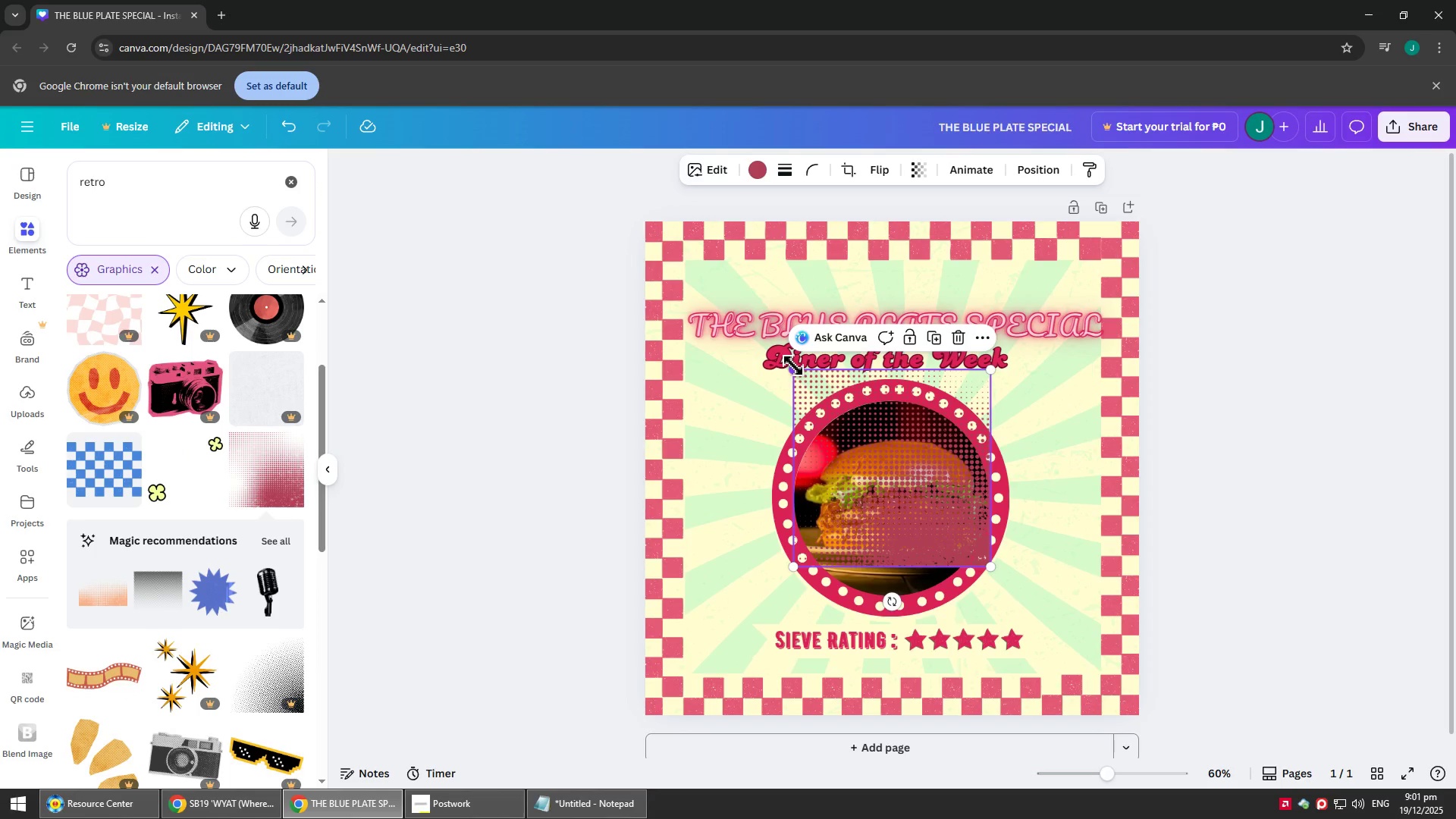 
left_click([748, 162])
 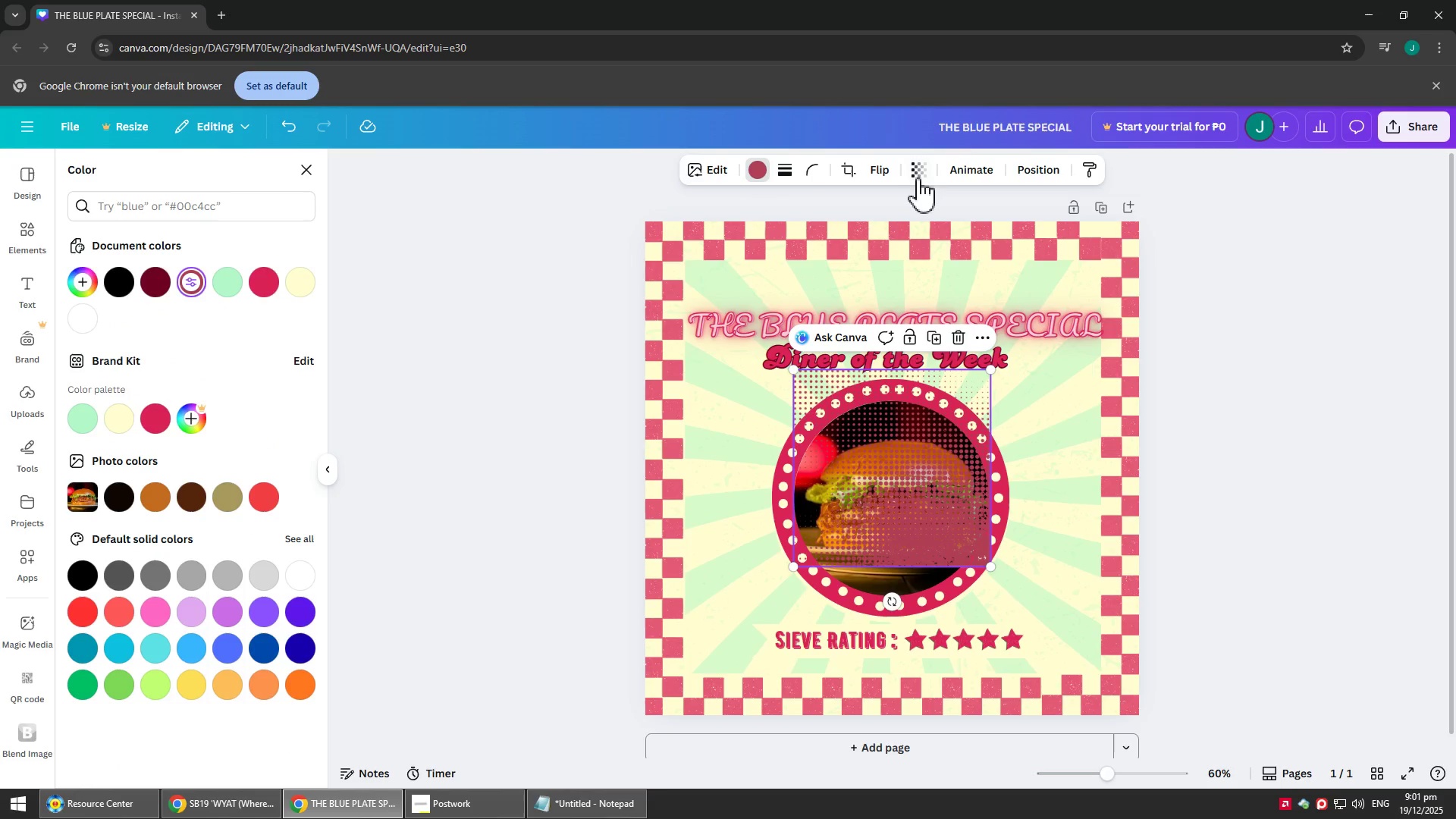 
double_click([927, 168])
 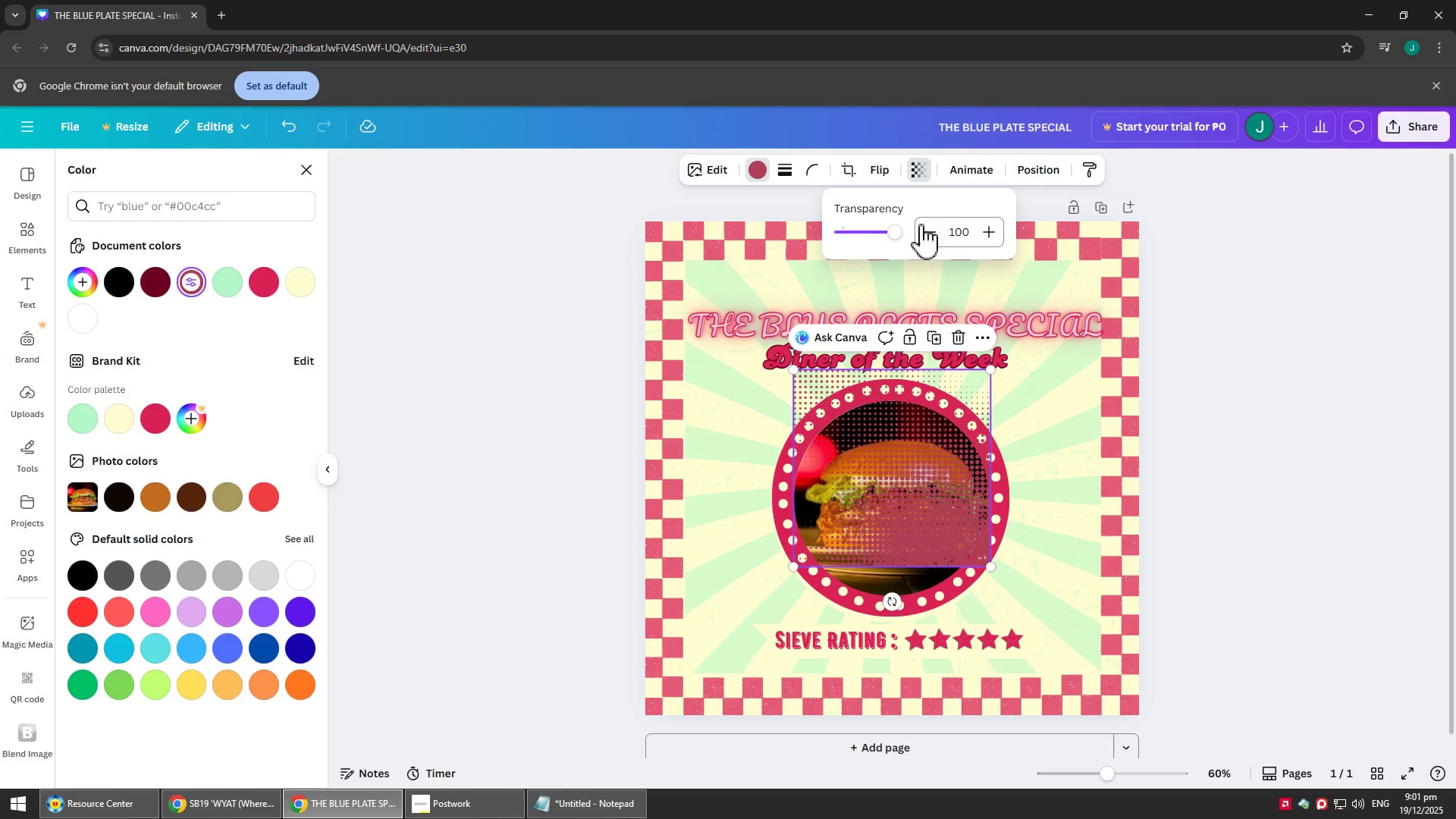 
left_click_drag(start_coordinate=[901, 233], to_coordinate=[857, 239])
 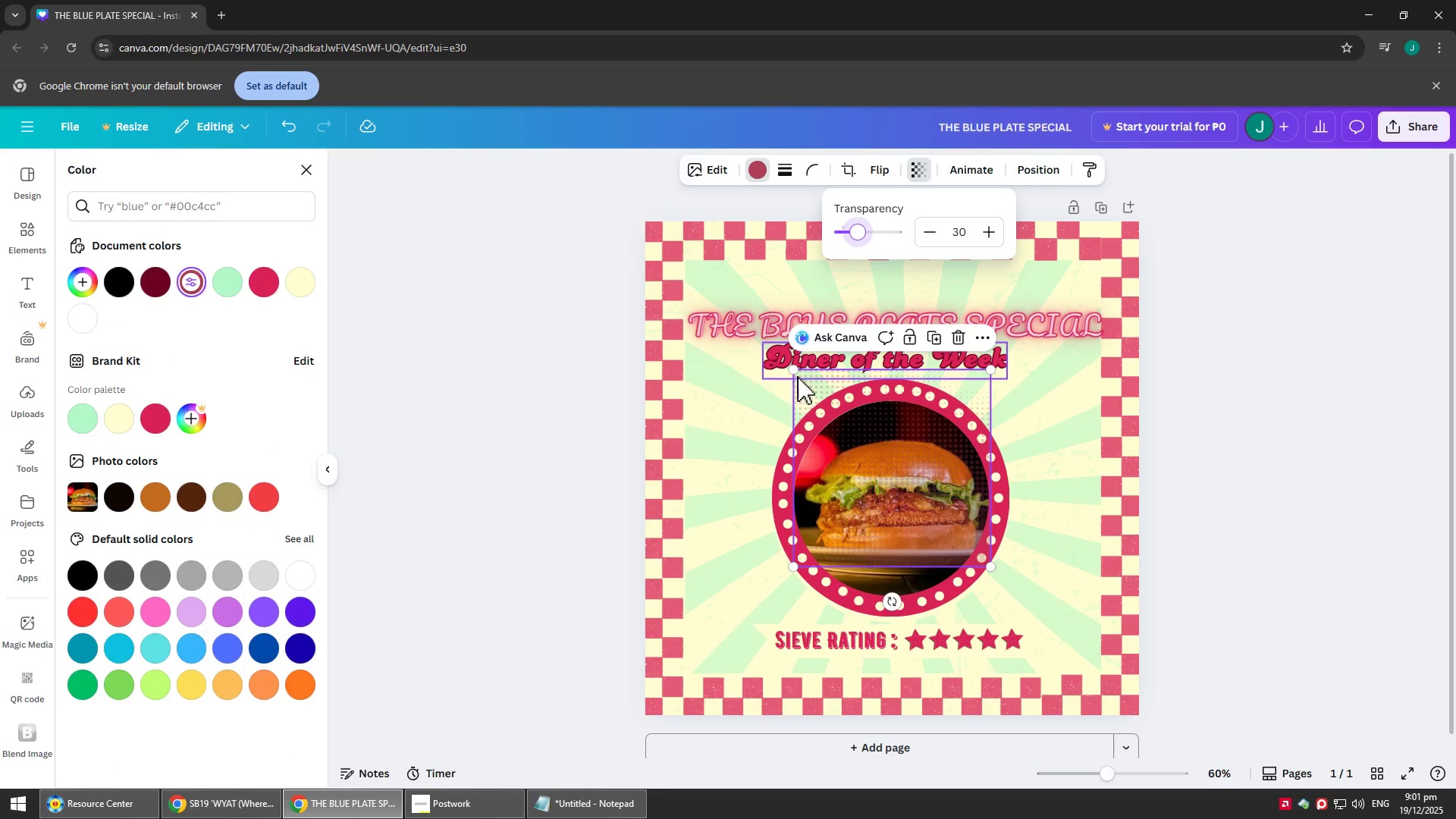 
left_click_drag(start_coordinate=[794, 371], to_coordinate=[646, 226])
 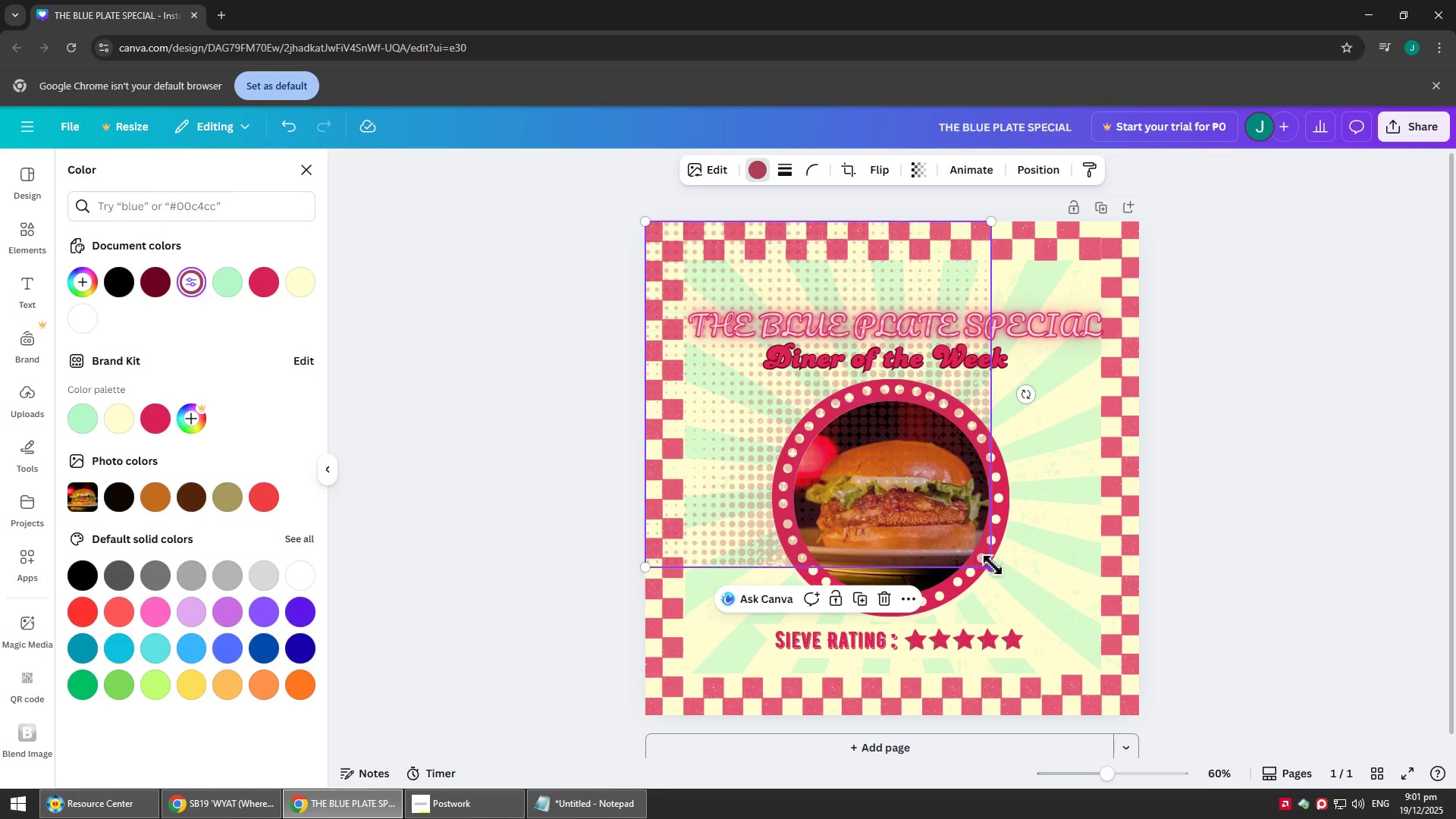 
left_click_drag(start_coordinate=[994, 568], to_coordinate=[1168, 689])
 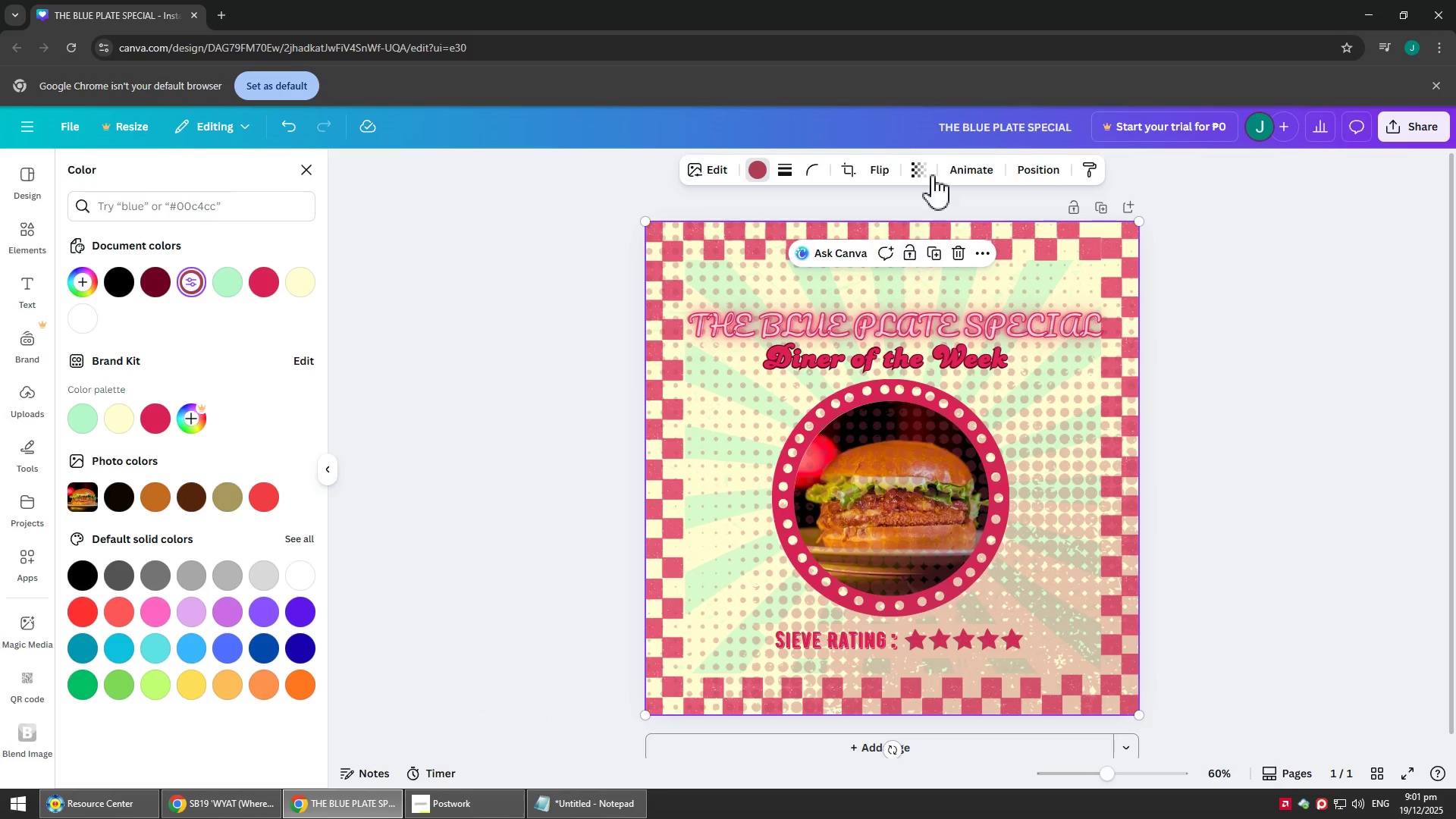 
left_click([923, 165])
 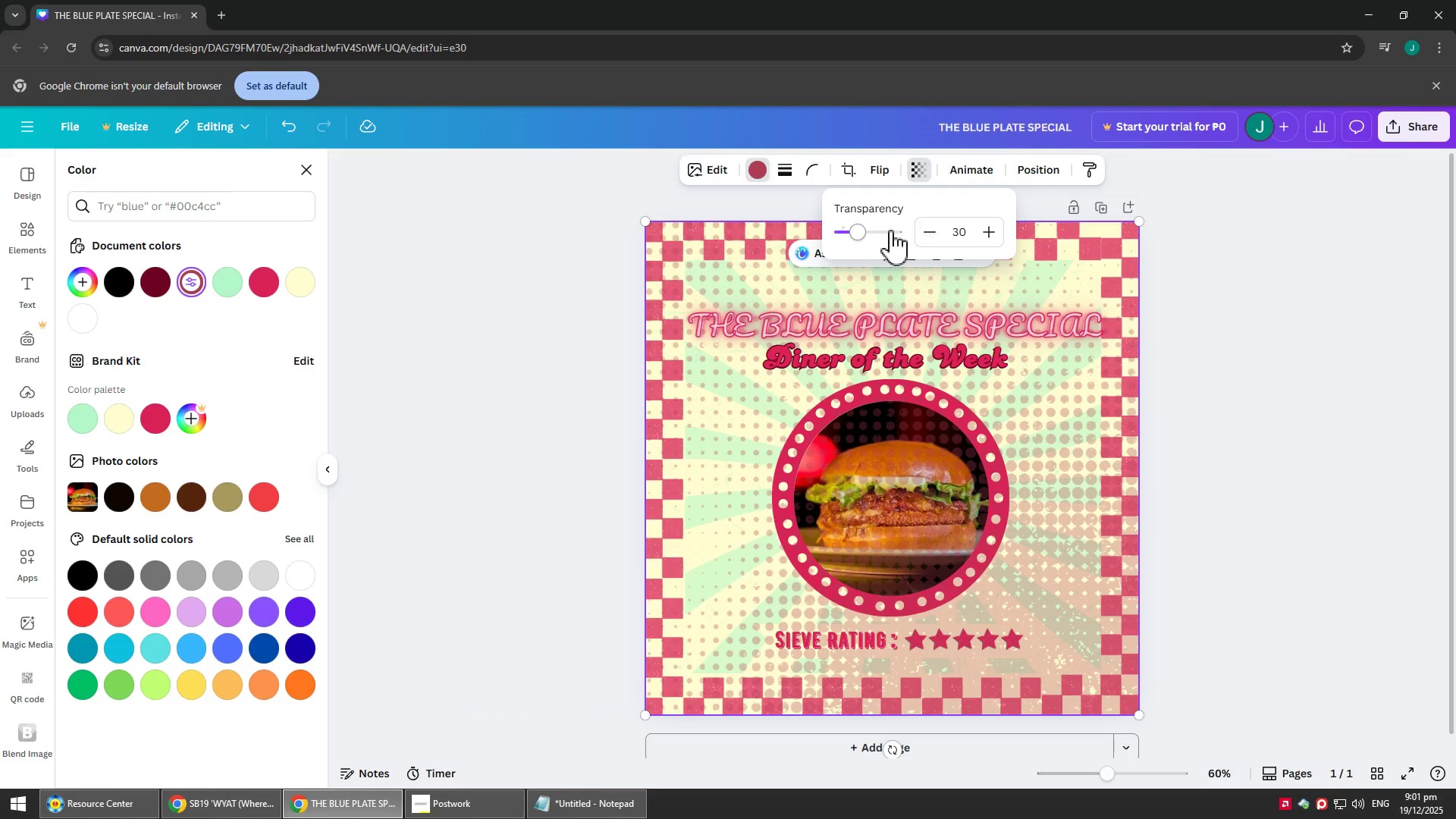 
left_click_drag(start_coordinate=[858, 231], to_coordinate=[840, 234])
 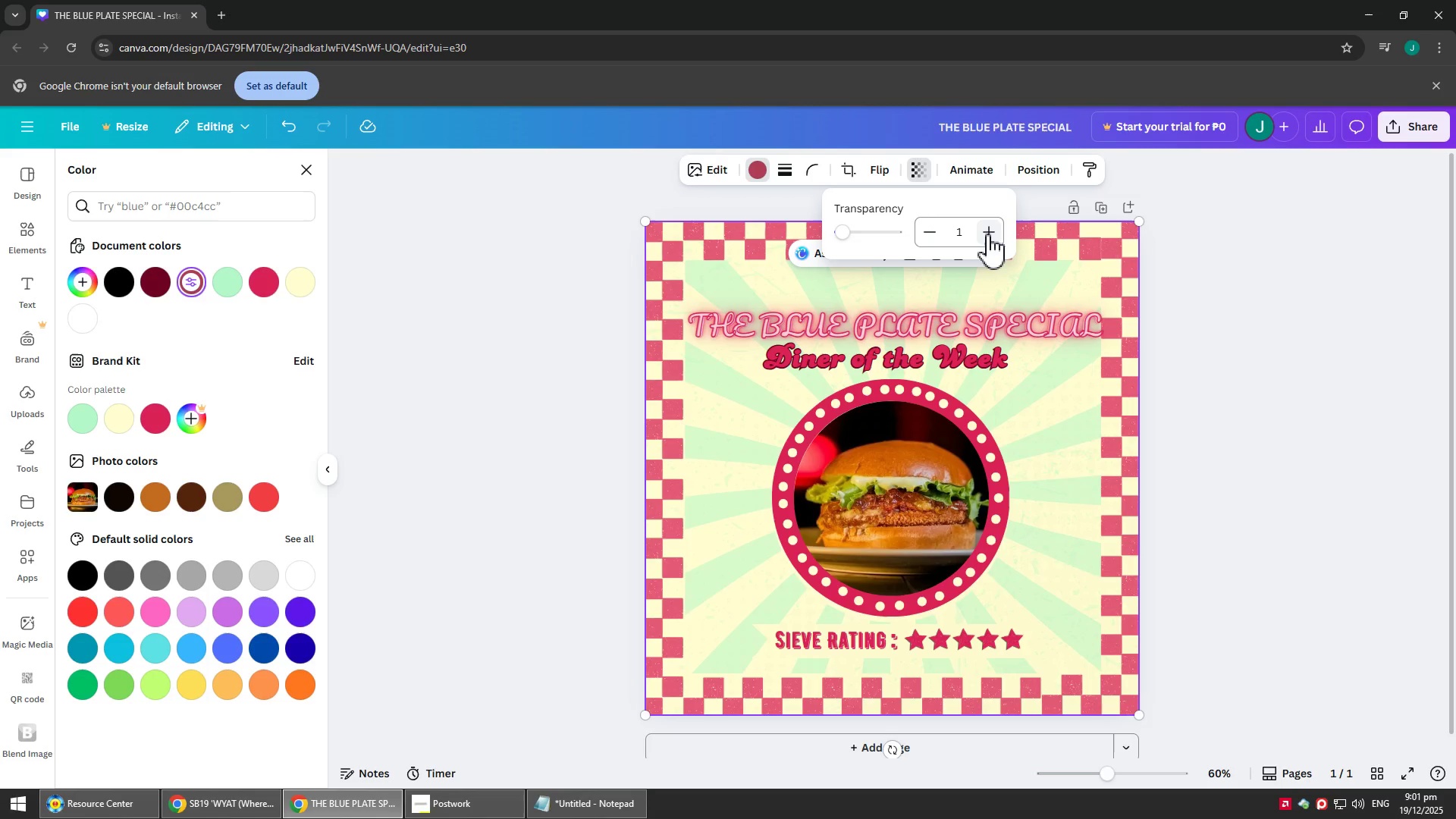 
double_click([987, 234])
 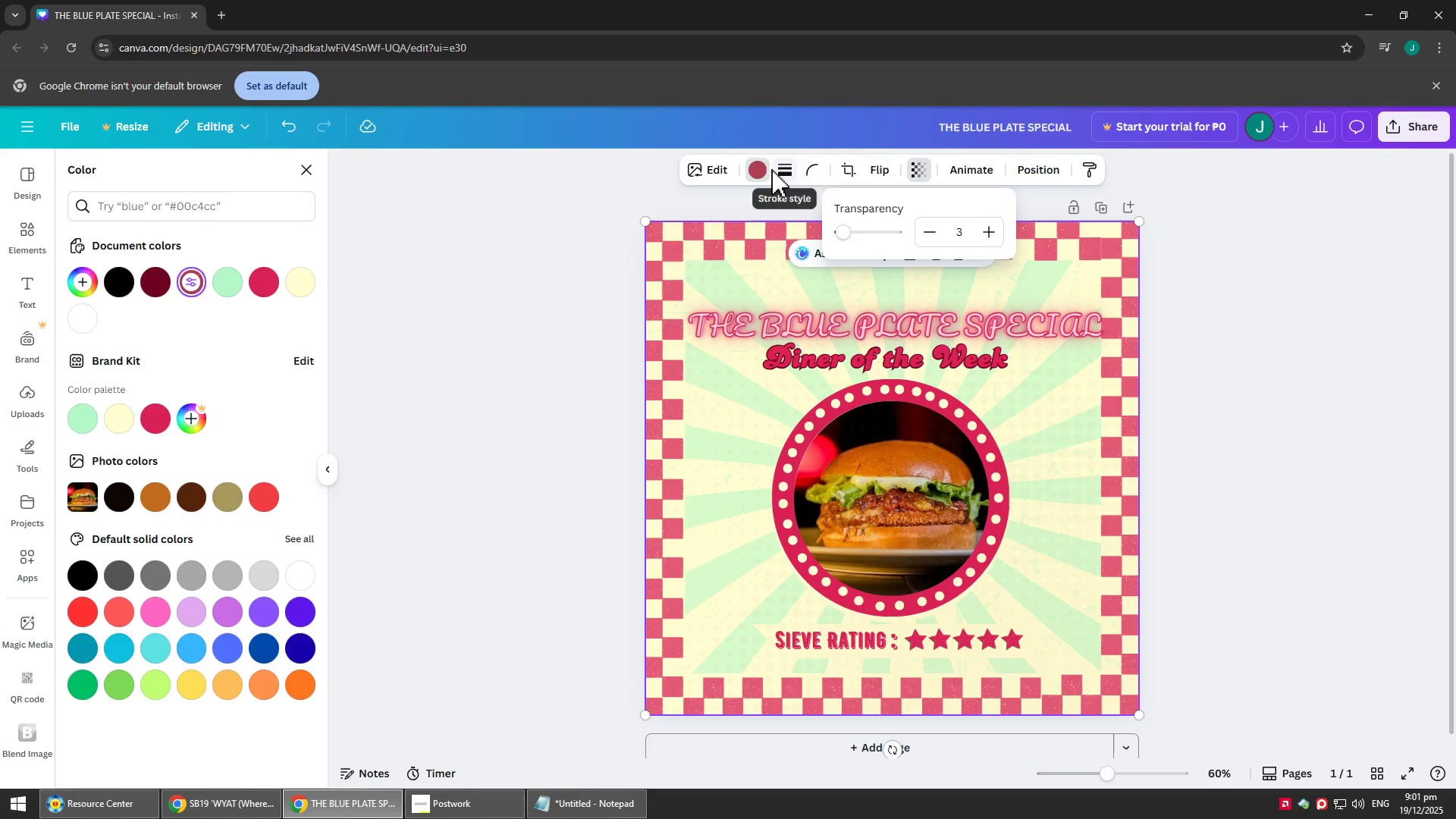 
double_click([761, 173])
 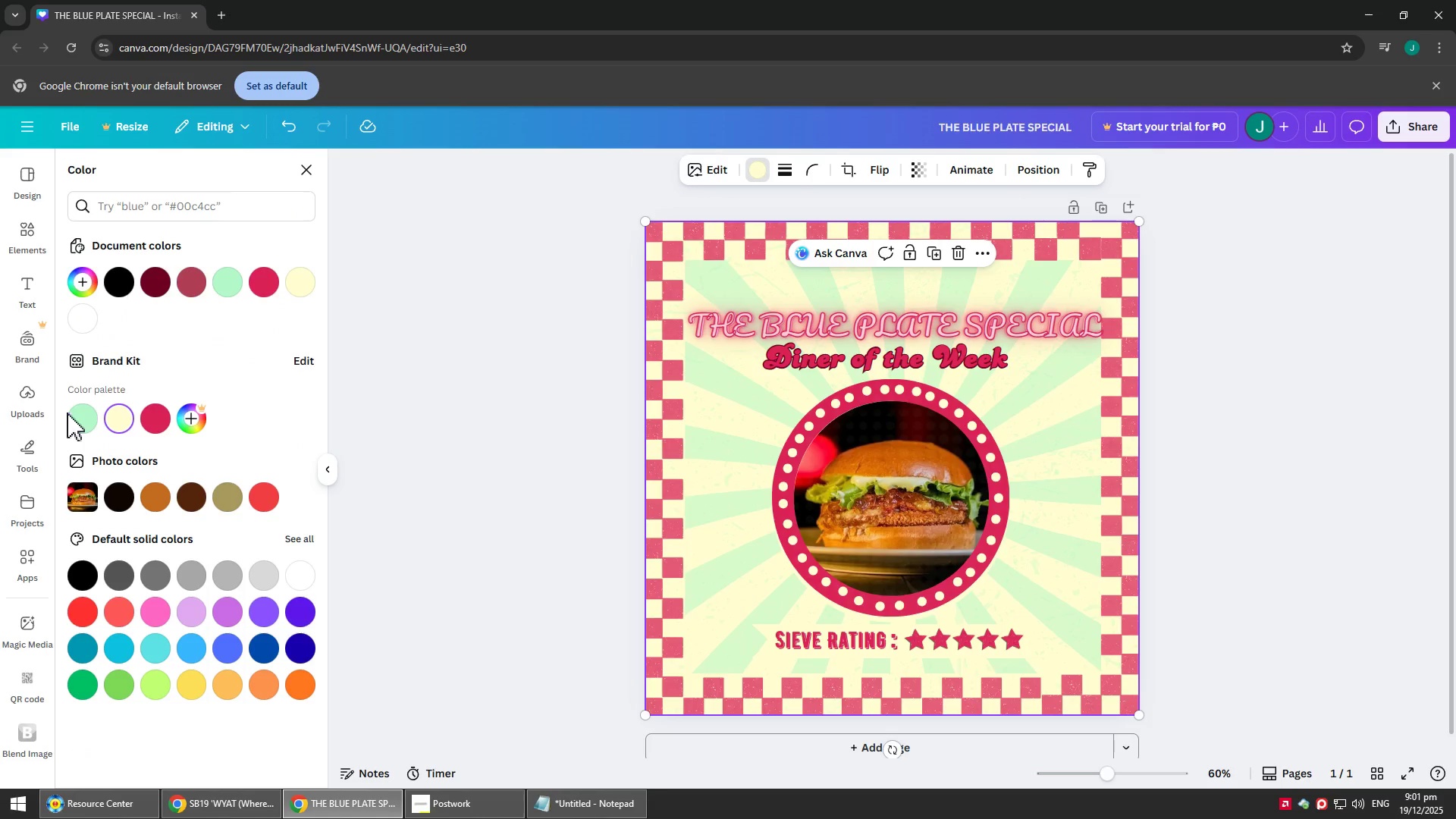 
left_click([78, 414])
 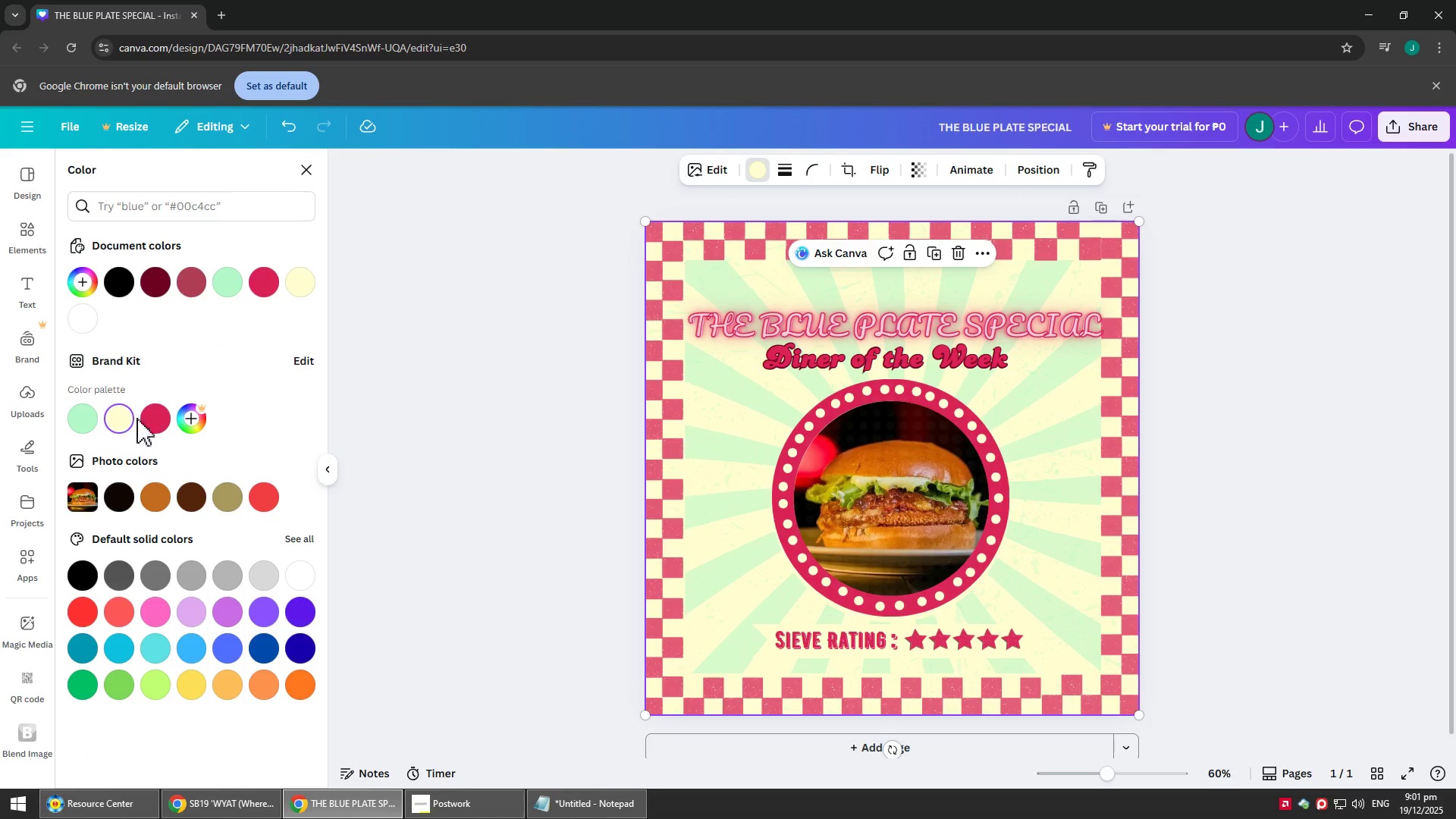 
left_click([152, 417])
 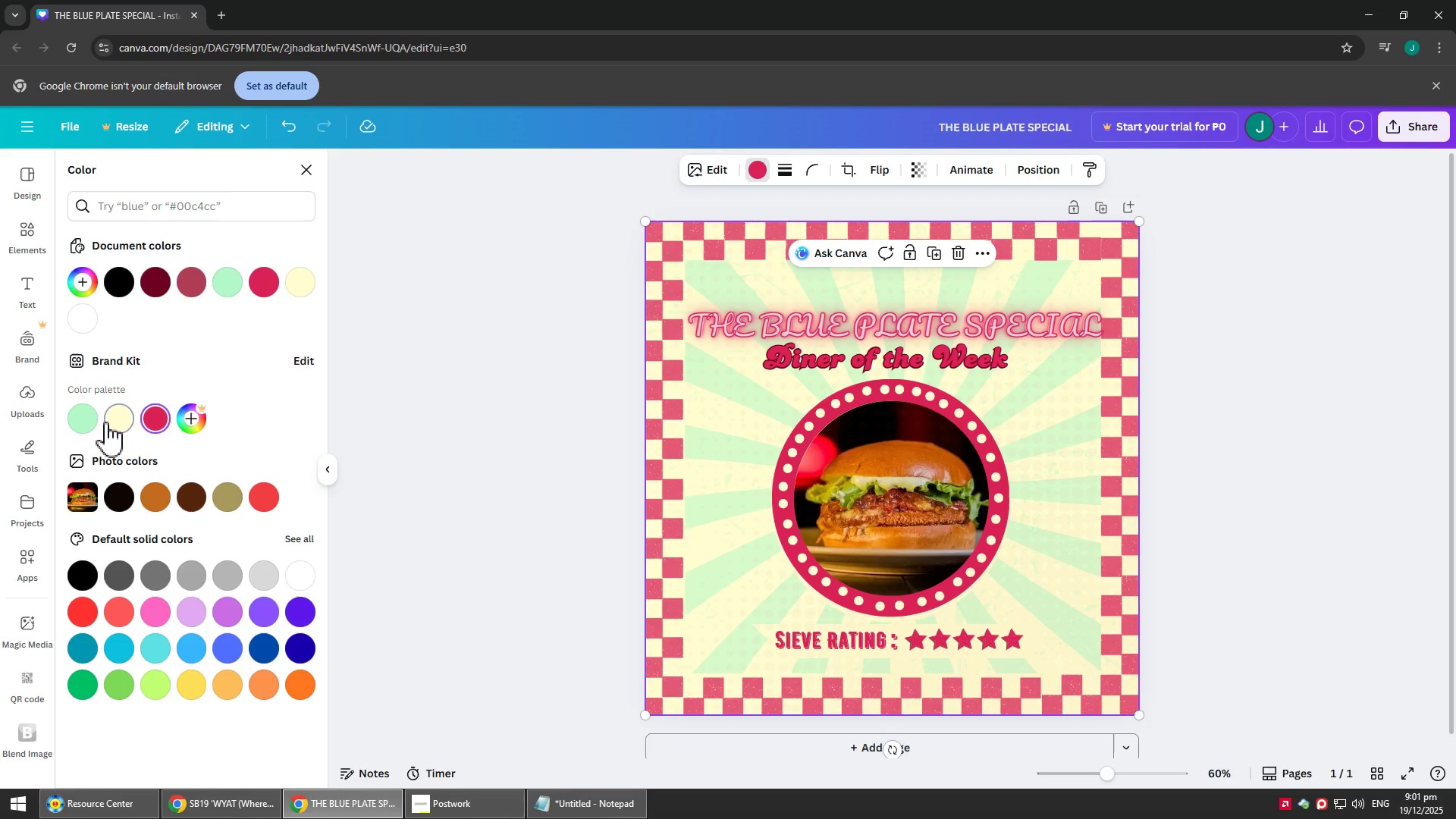 
left_click([105, 422])
 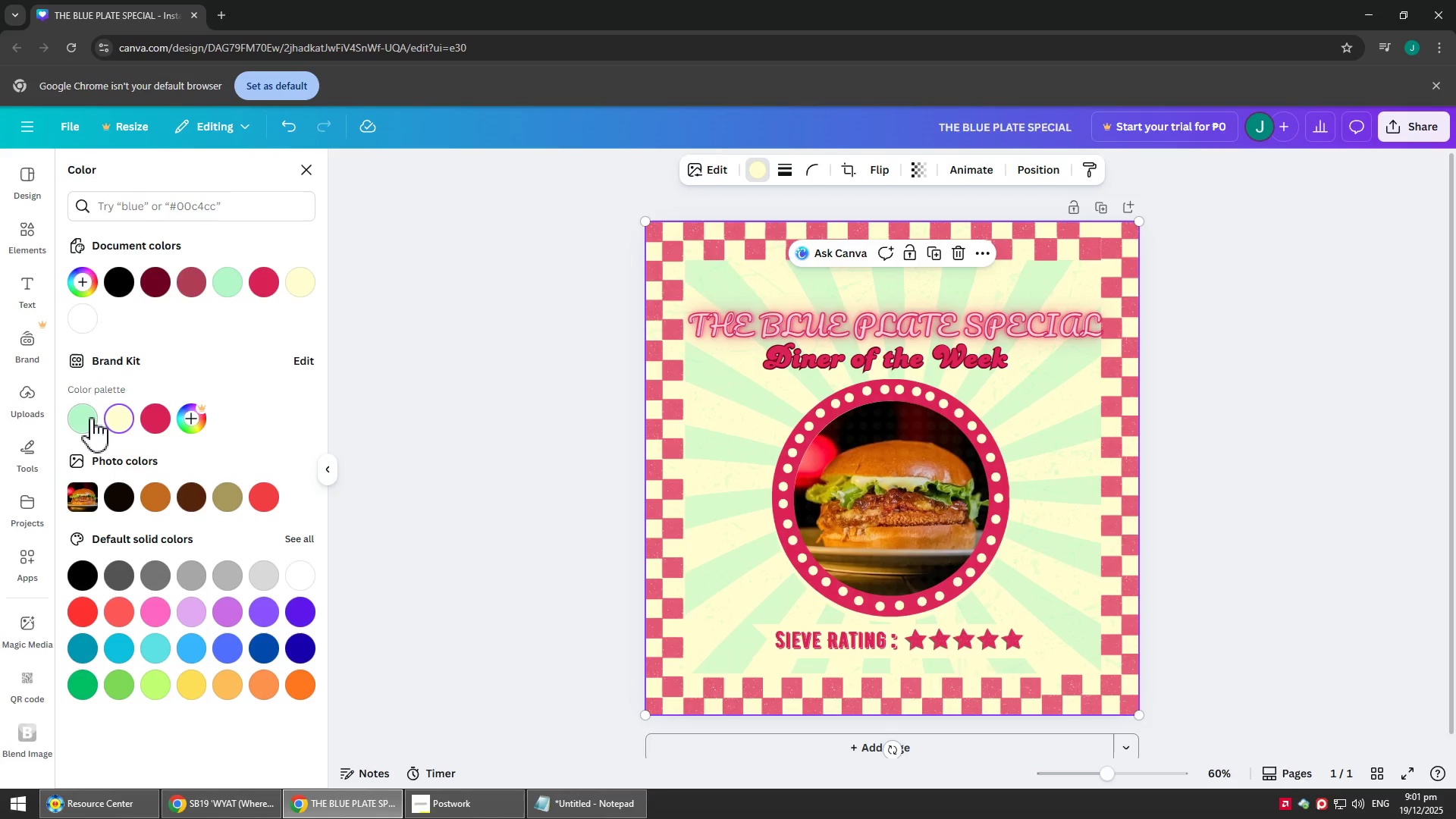 
left_click([83, 417])
 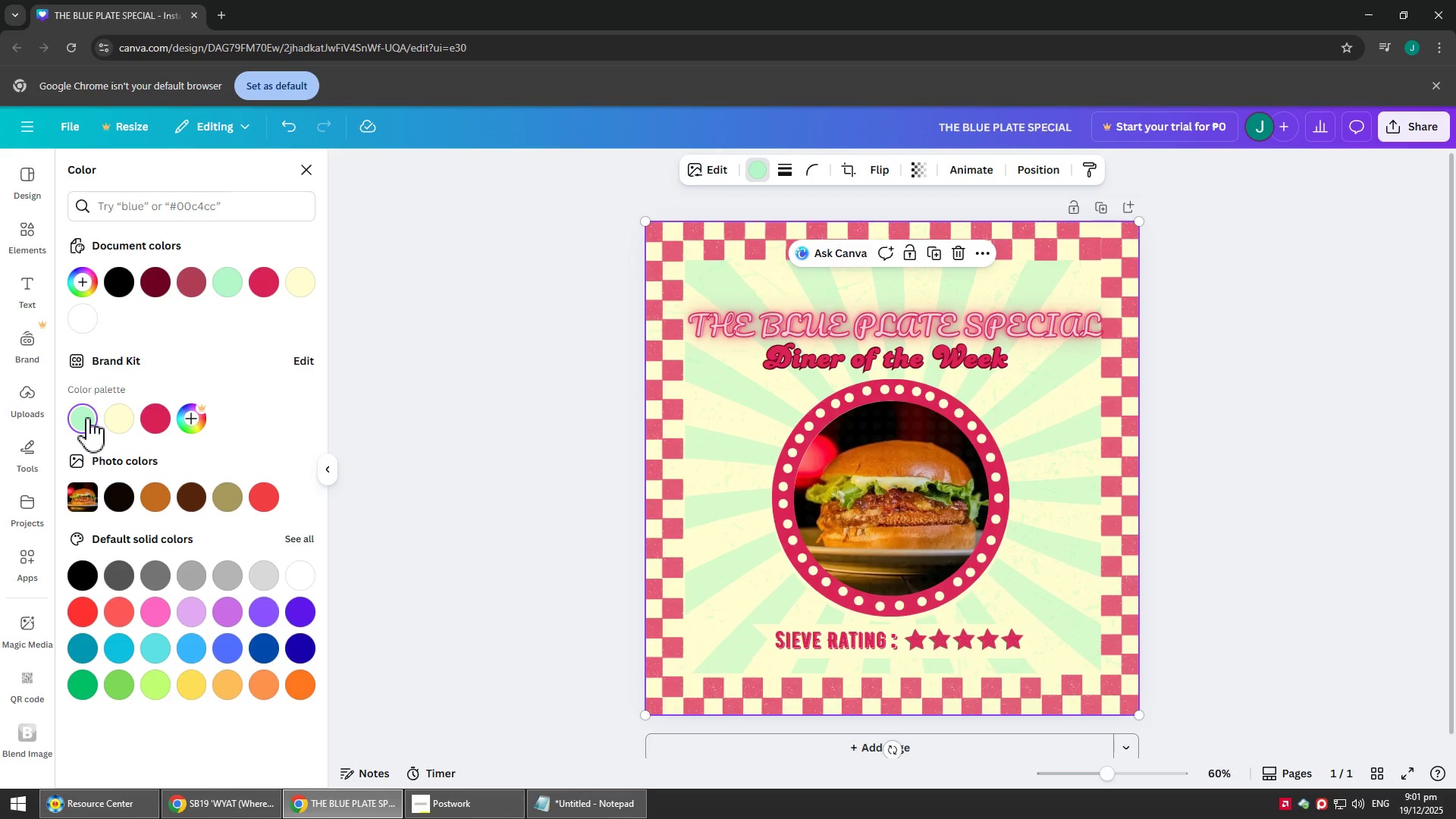 
left_click([86, 417])
 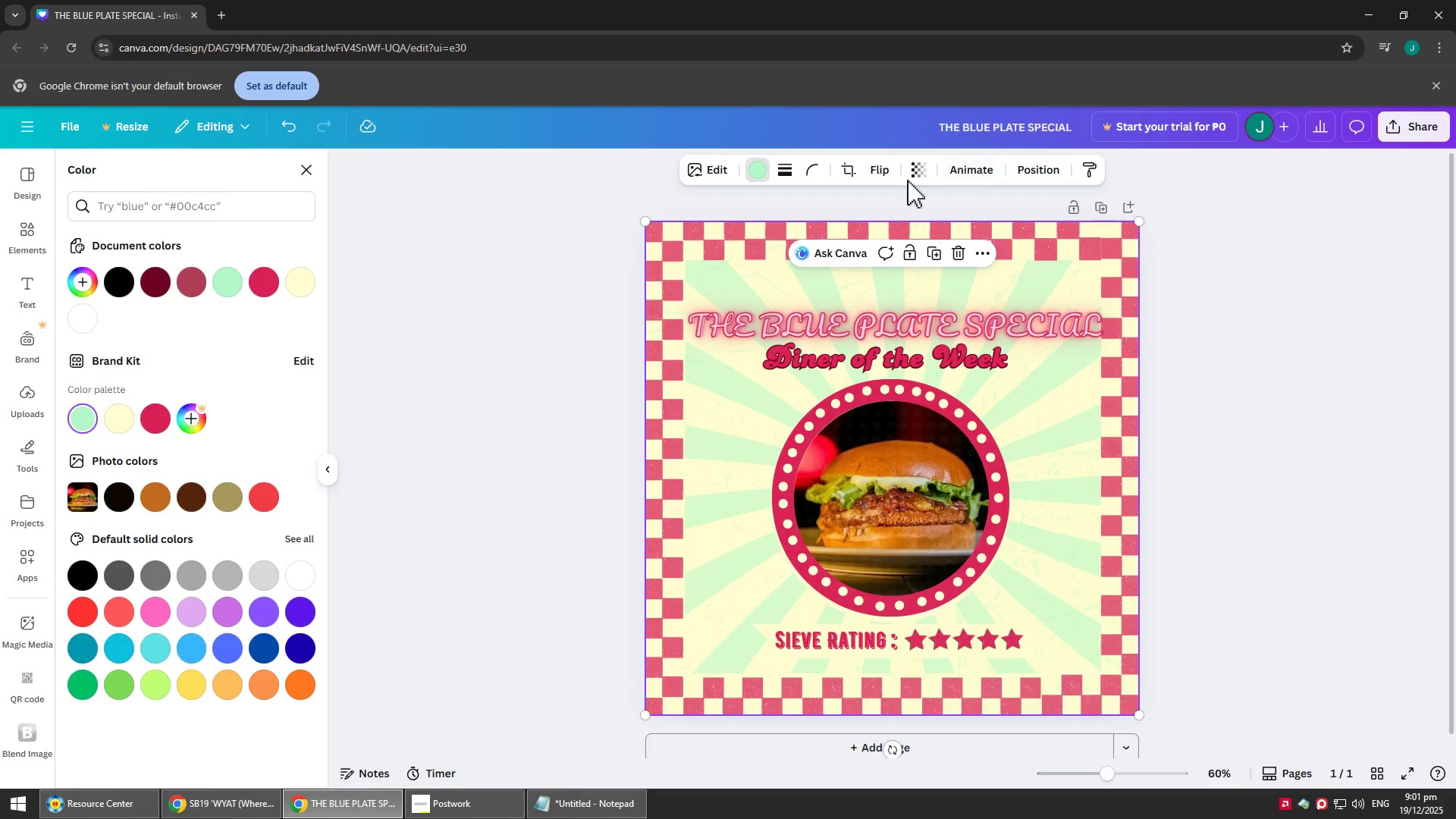 
double_click([921, 175])
 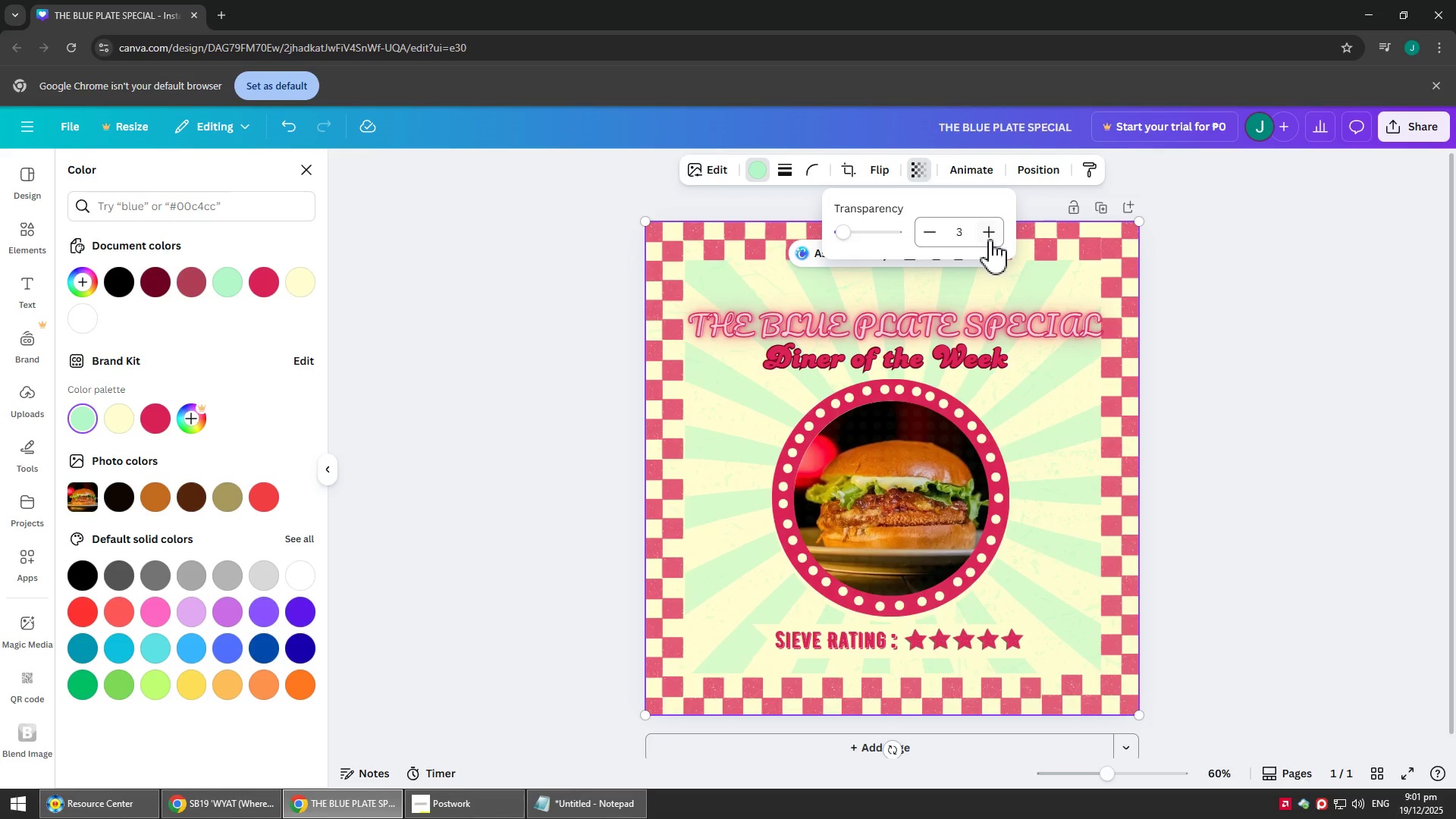 
double_click([990, 239])
 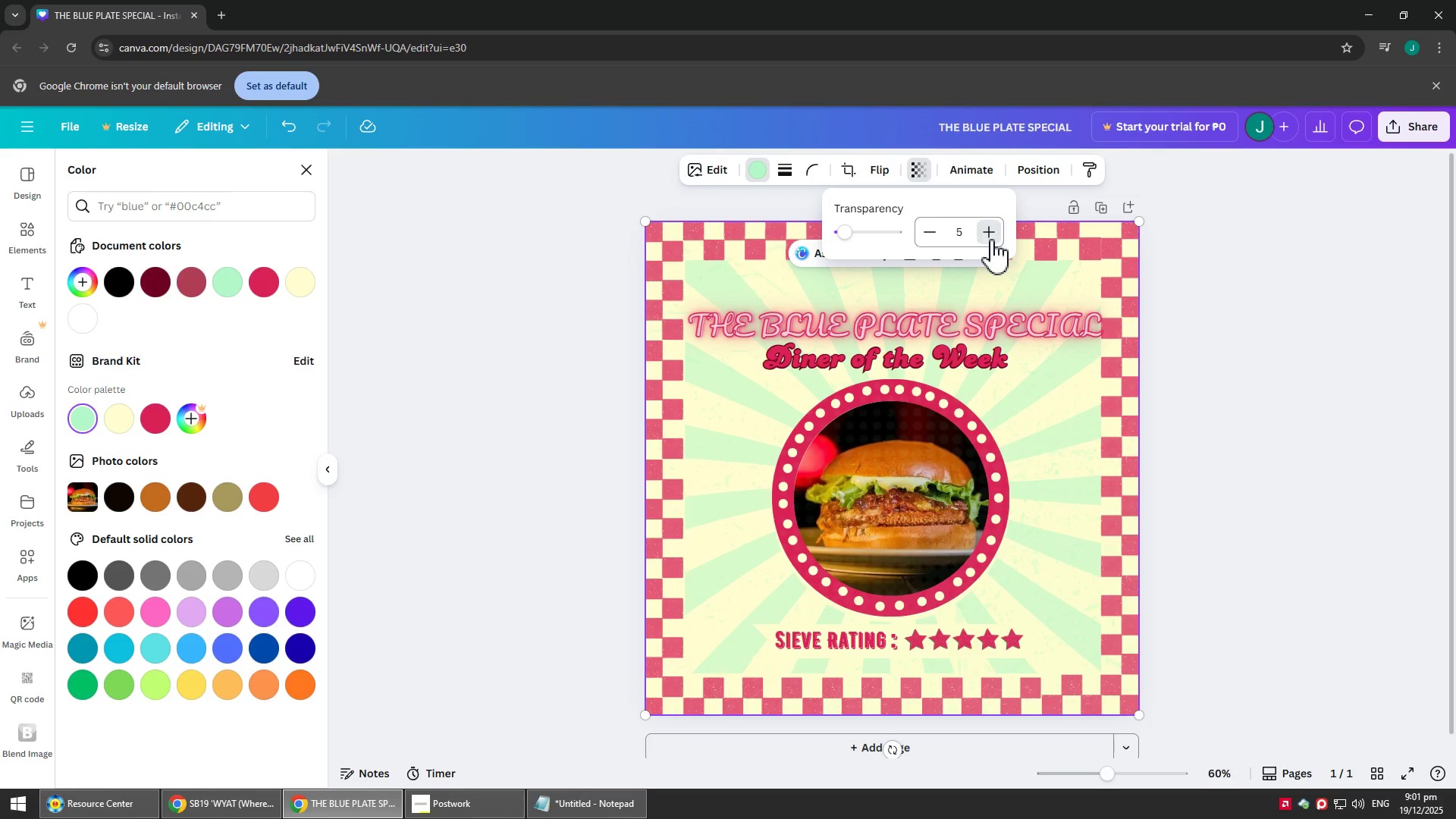 
triple_click([989, 239])
 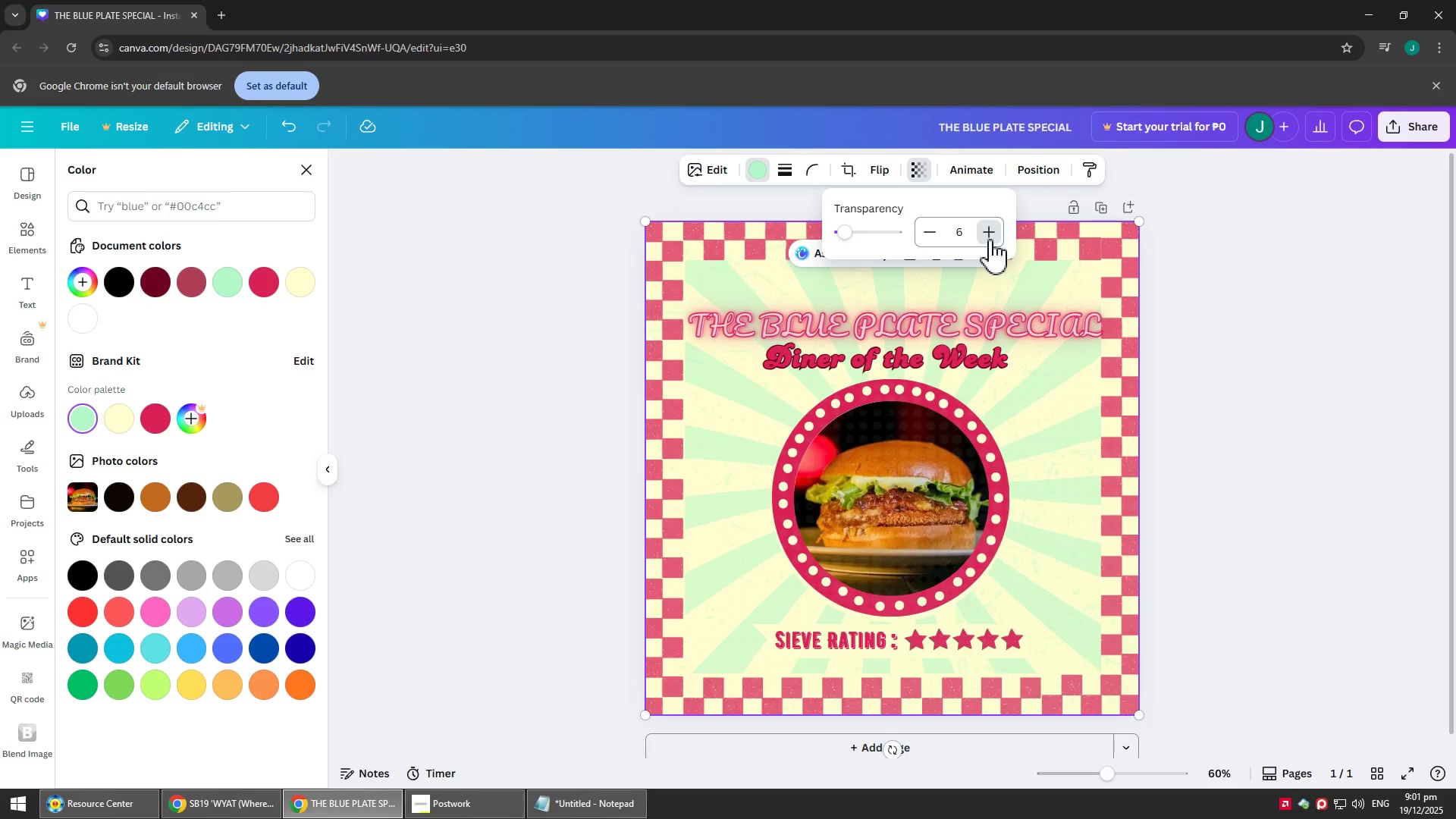 
triple_click([988, 239])
 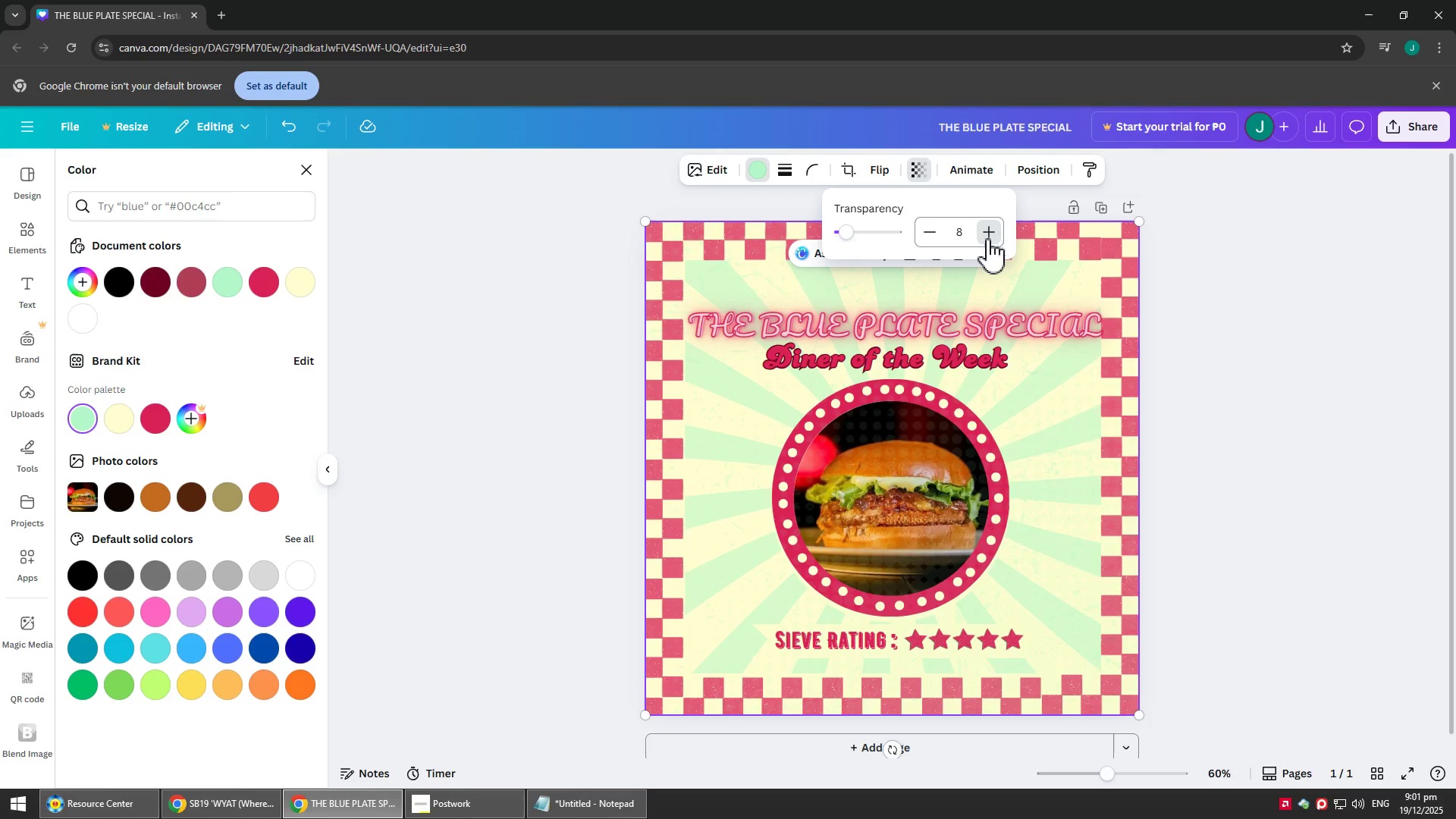 
triple_click([987, 238])
 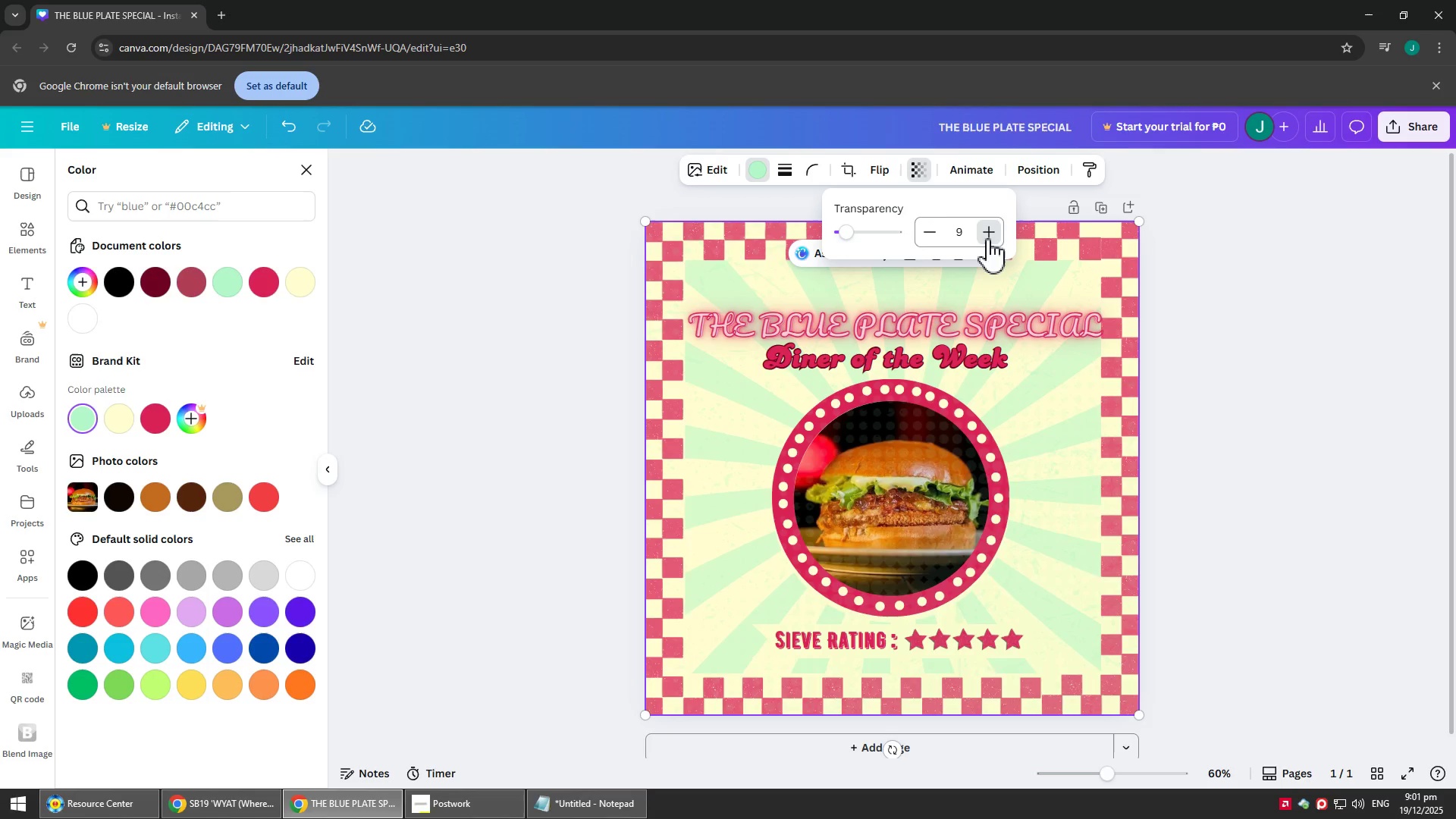 
triple_click([985, 238])
 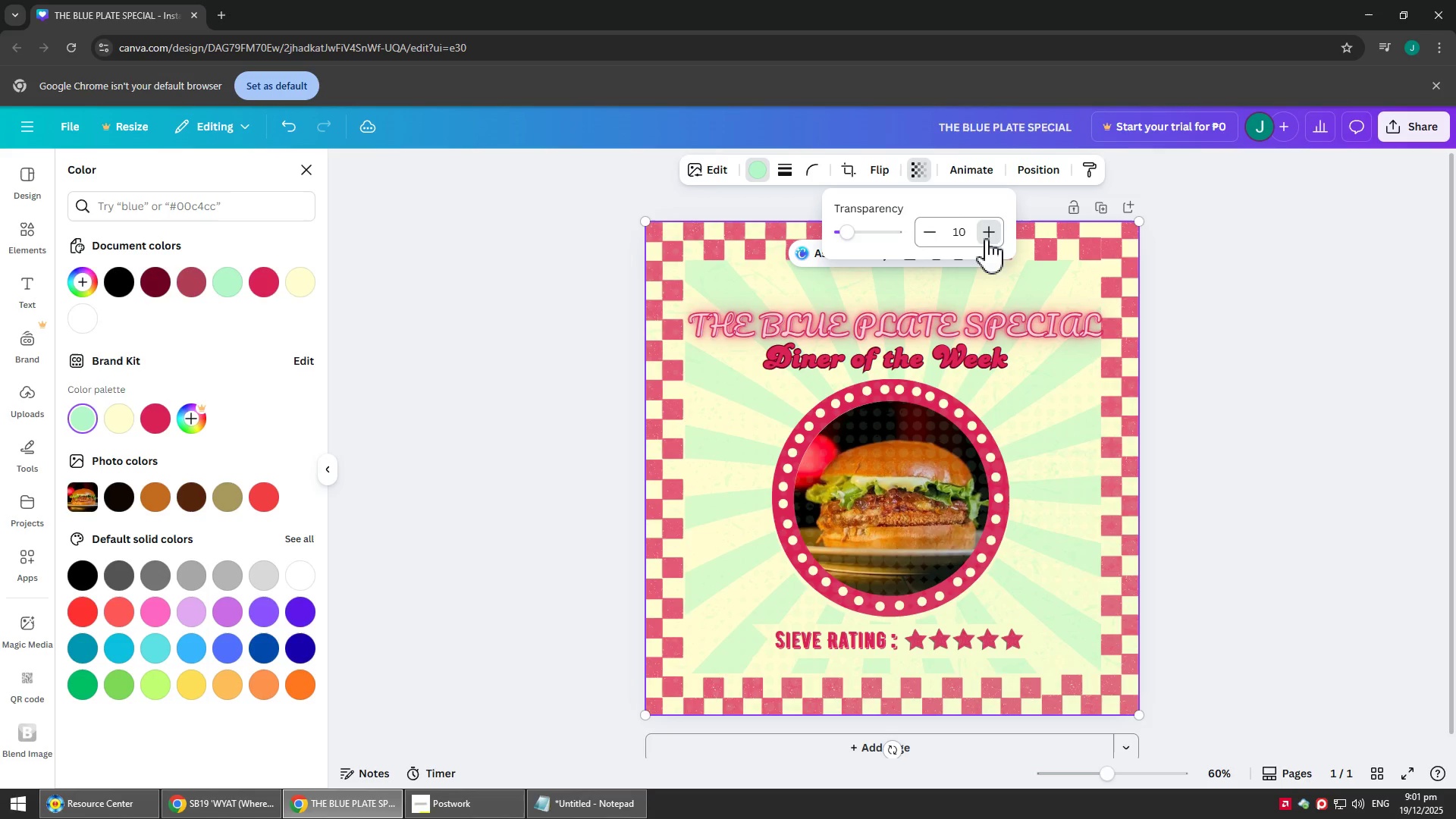 
triple_click([985, 237])
 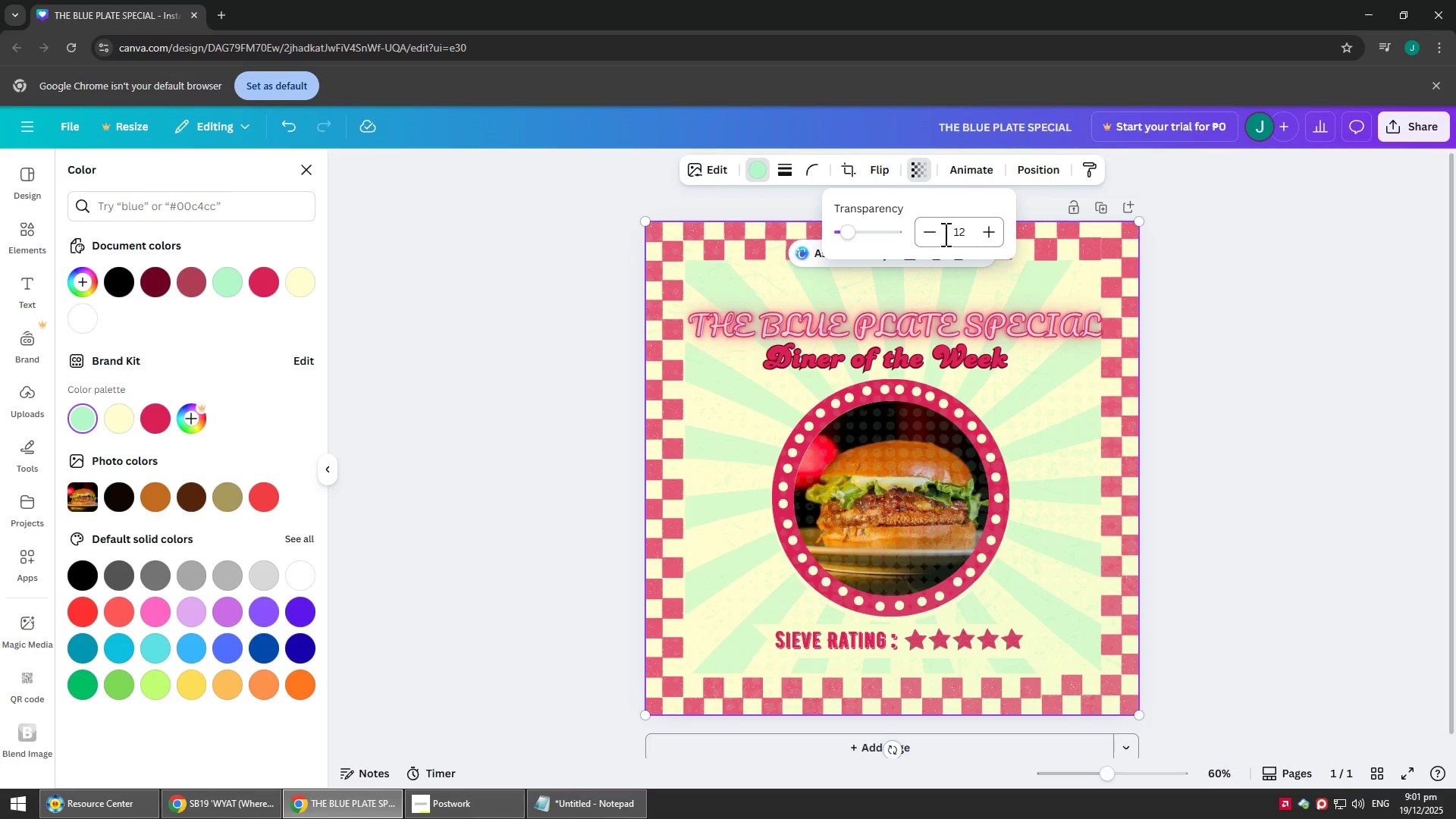 
double_click([930, 234])
 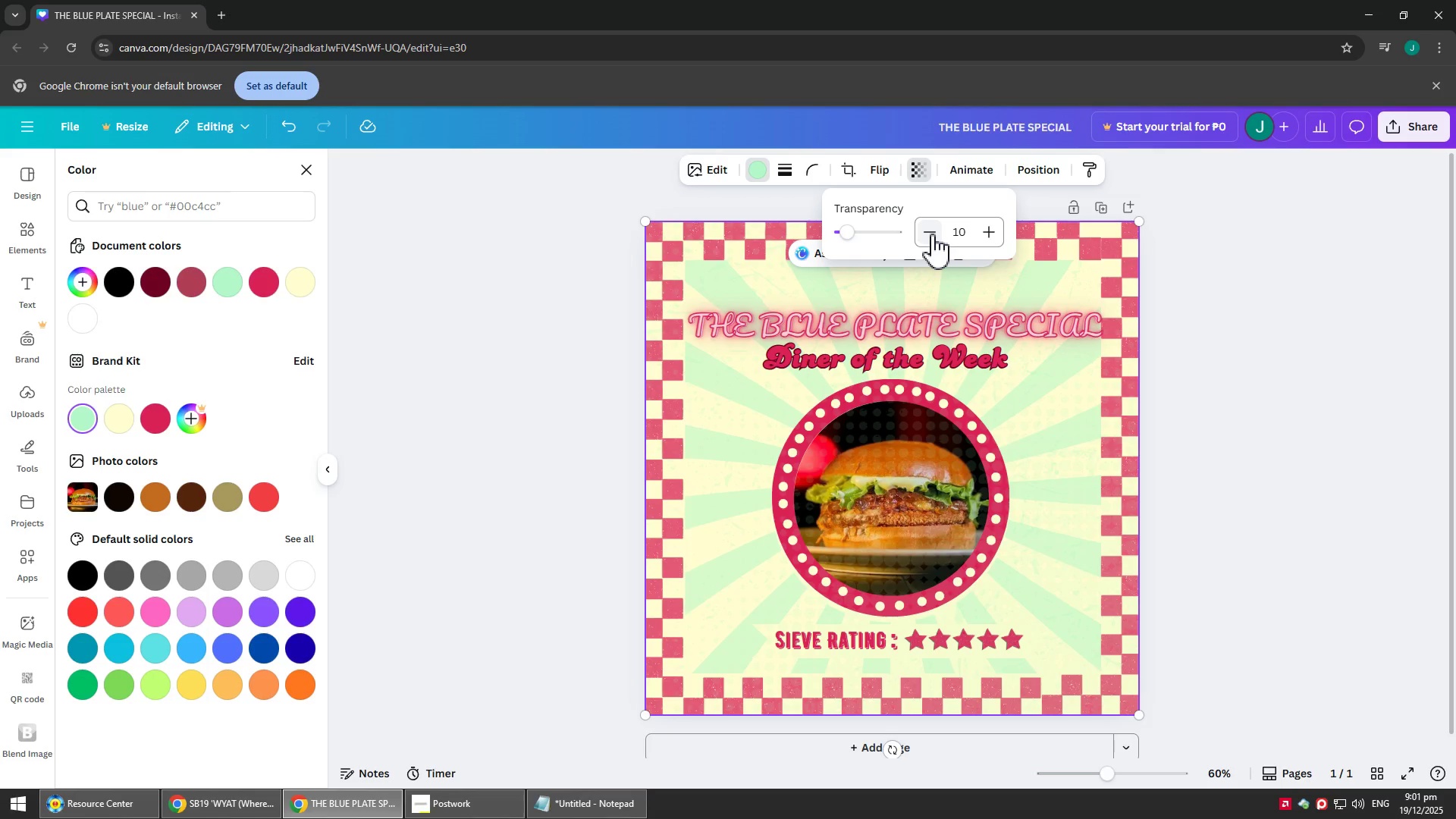 
triple_click([931, 234])
 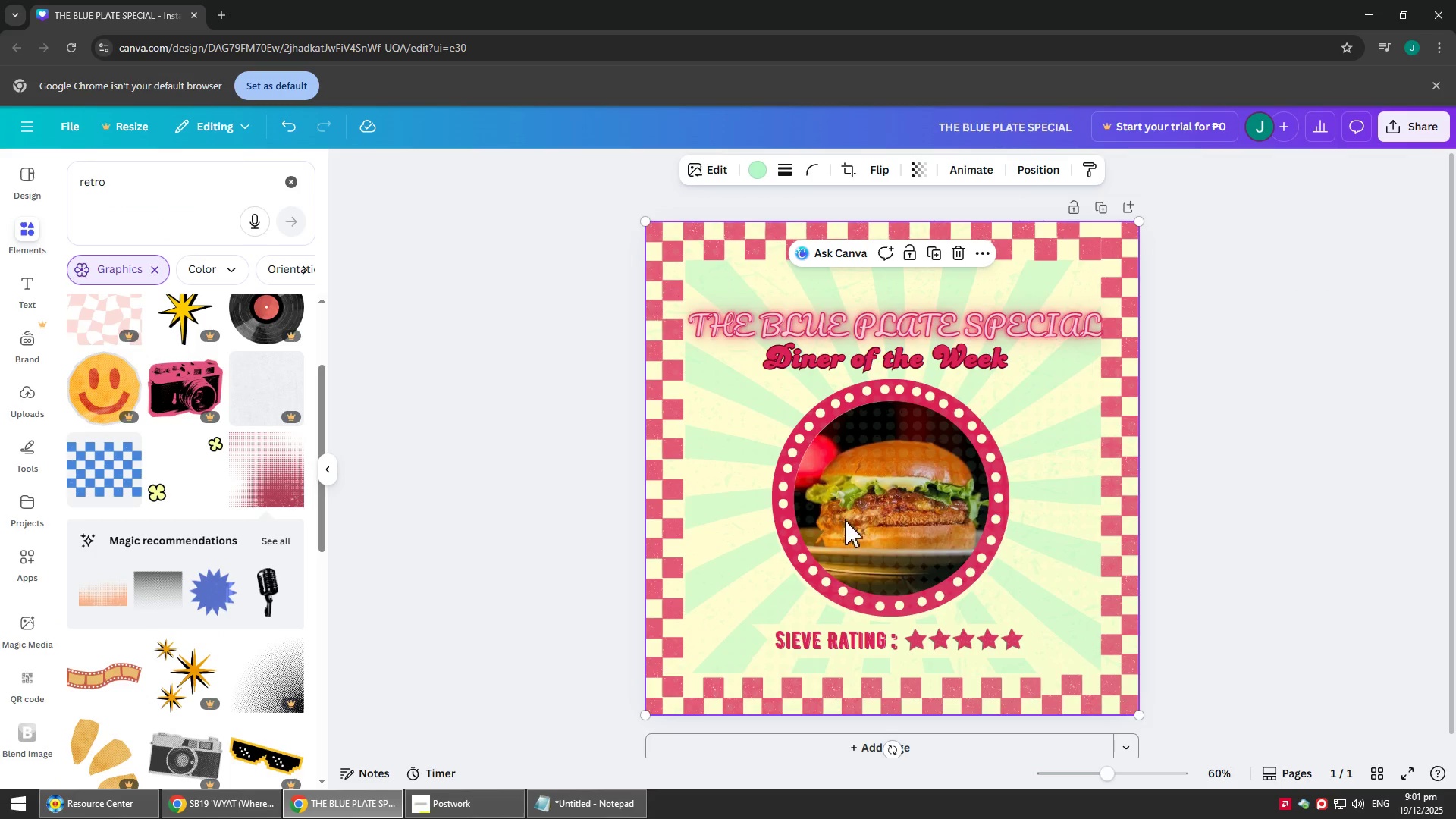 
wait(6.61)
 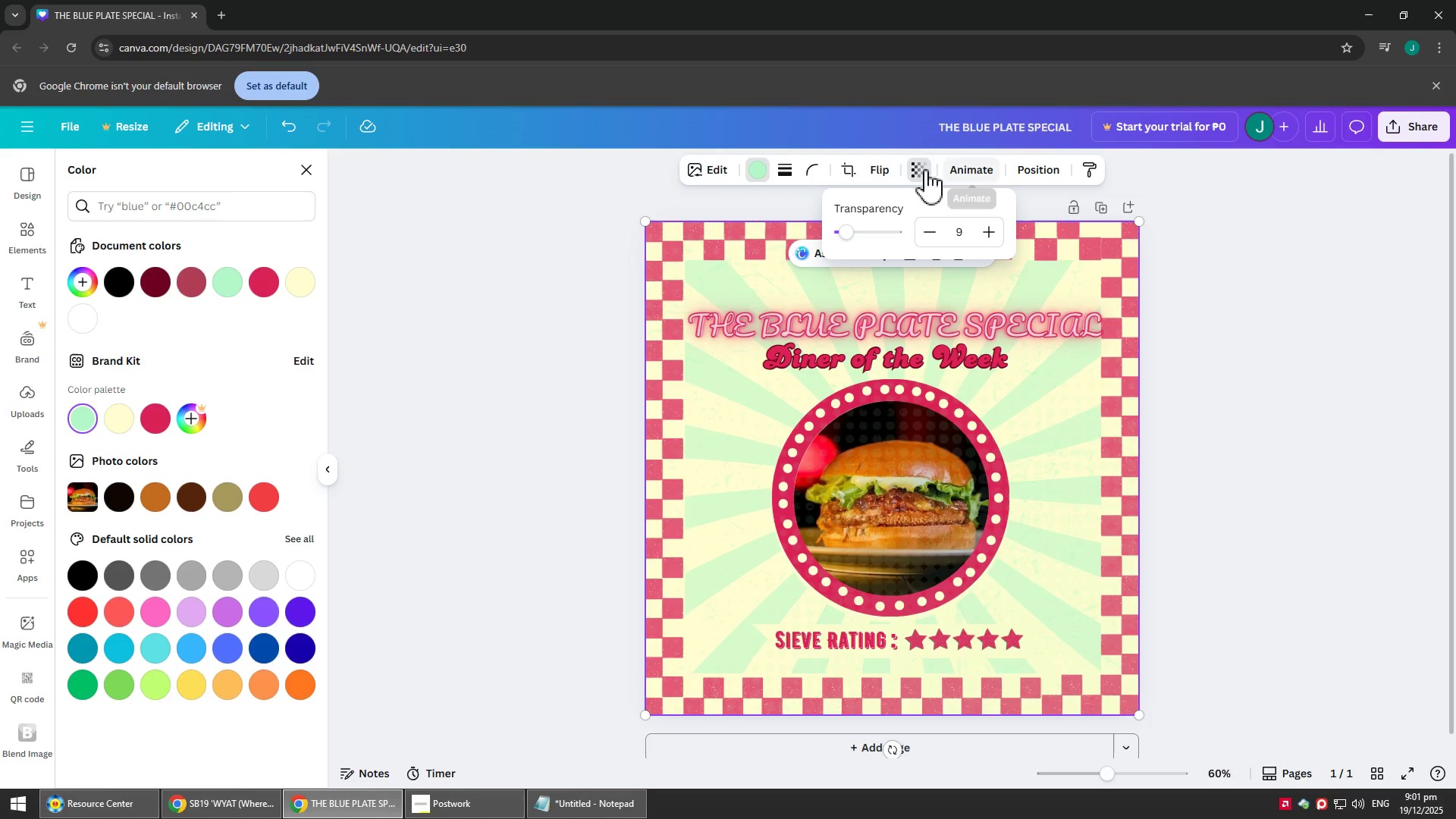 
double_click([1037, 175])
 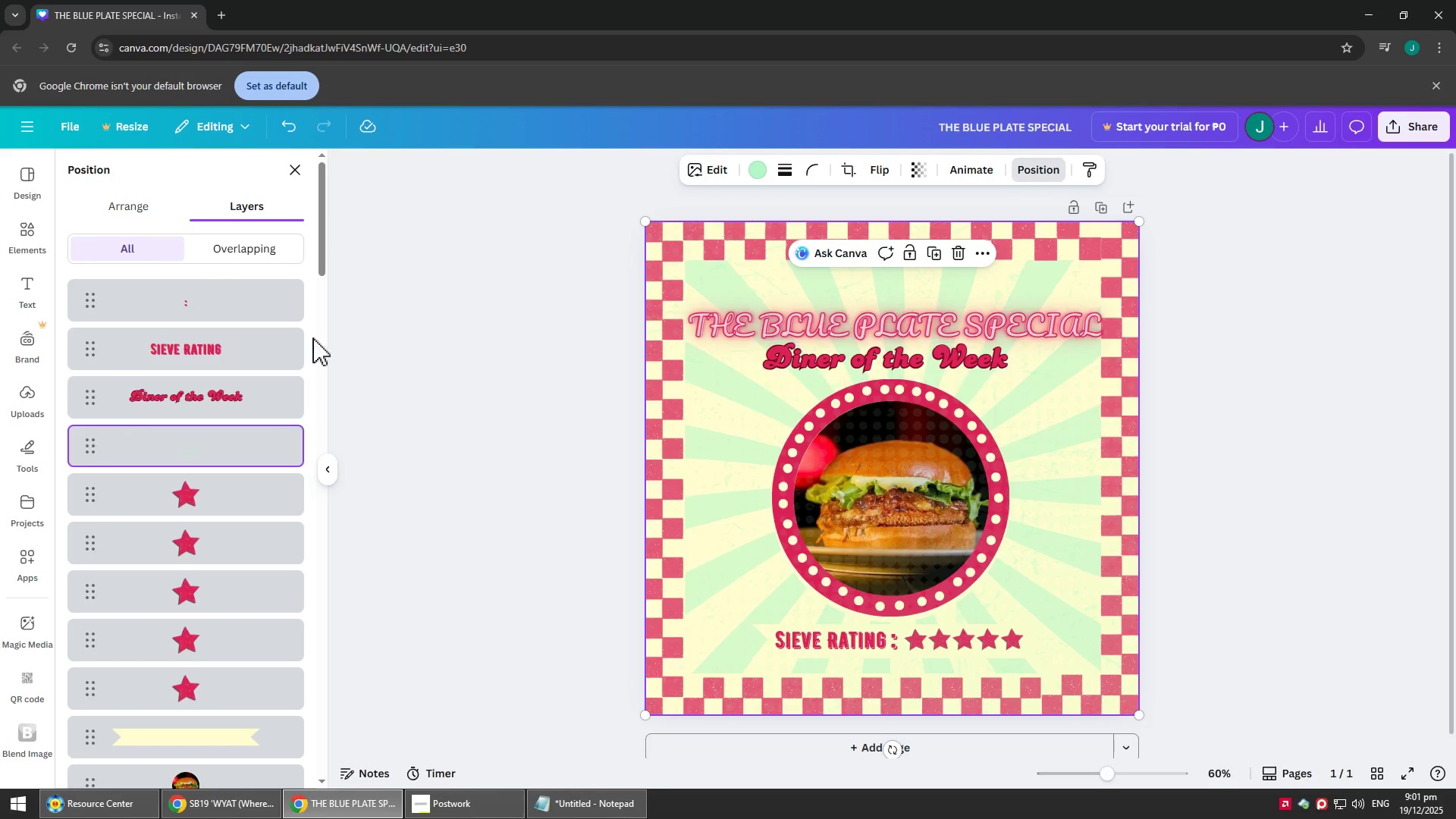 
left_click_drag(start_coordinate=[155, 450], to_coordinate=[189, 673])
 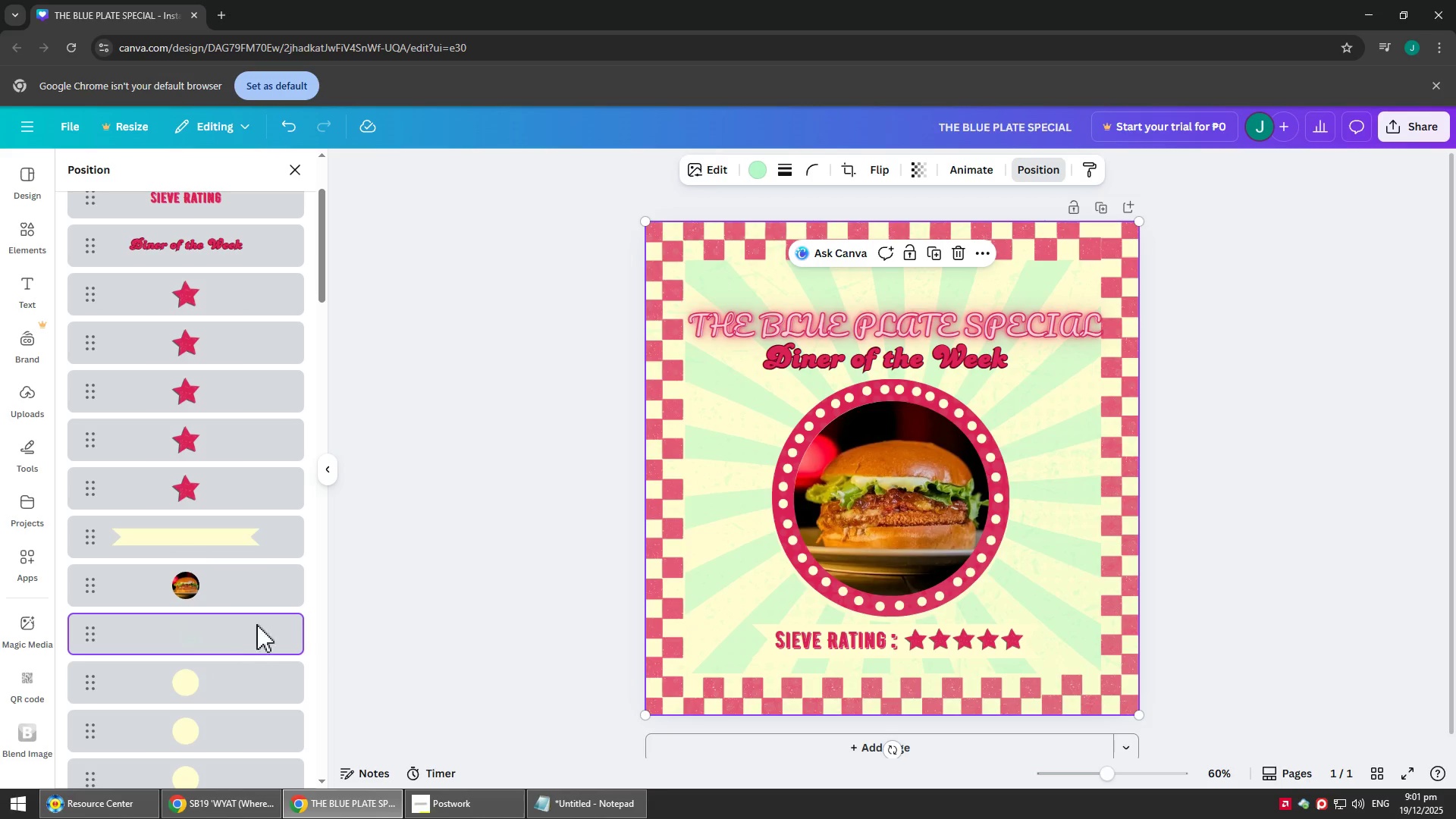 
scroll: coordinate [156, 582], scroll_direction: down, amount: 2.0
 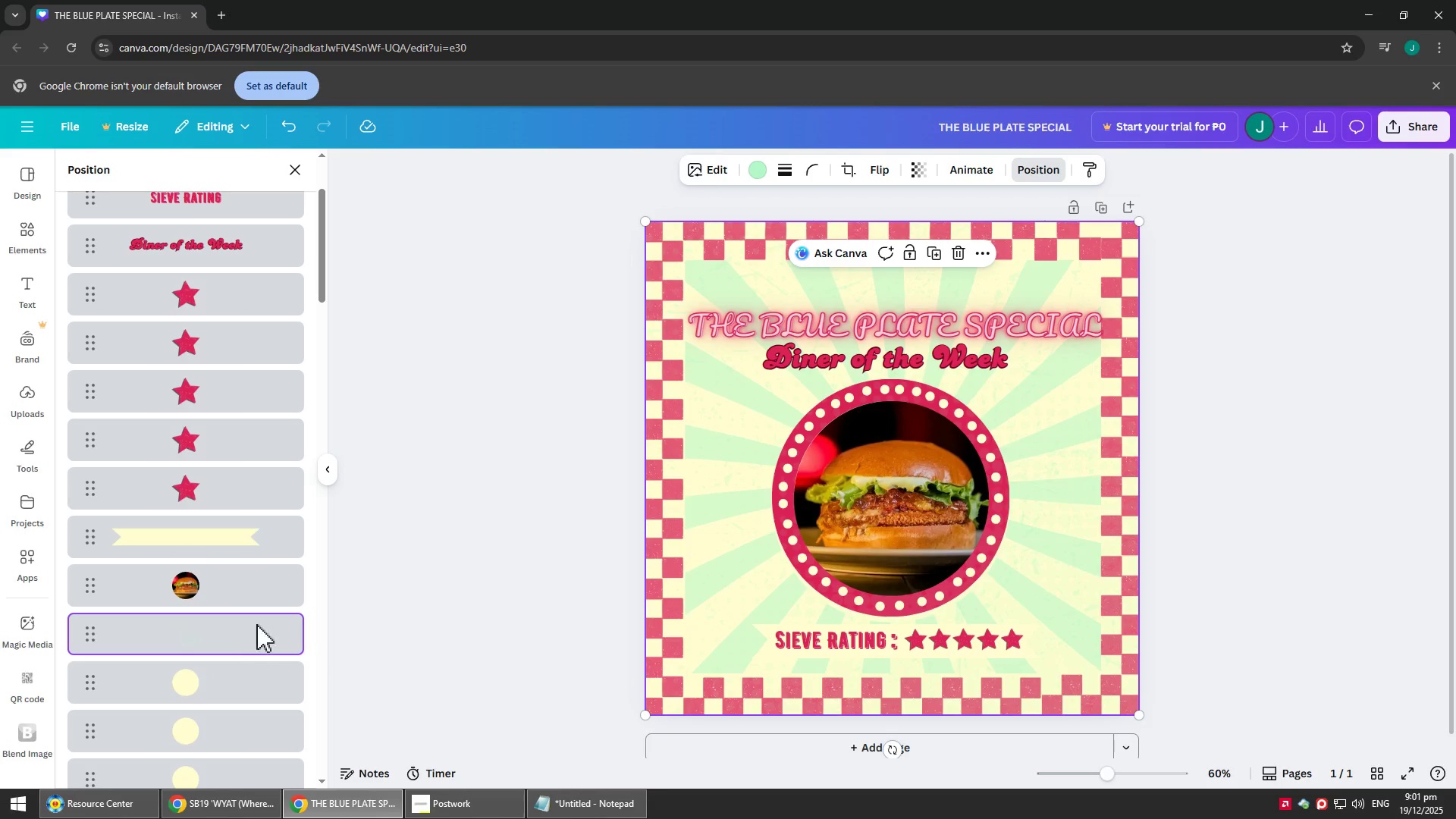 
left_click_drag(start_coordinate=[1350, 390], to_coordinate=[1352, 394])
 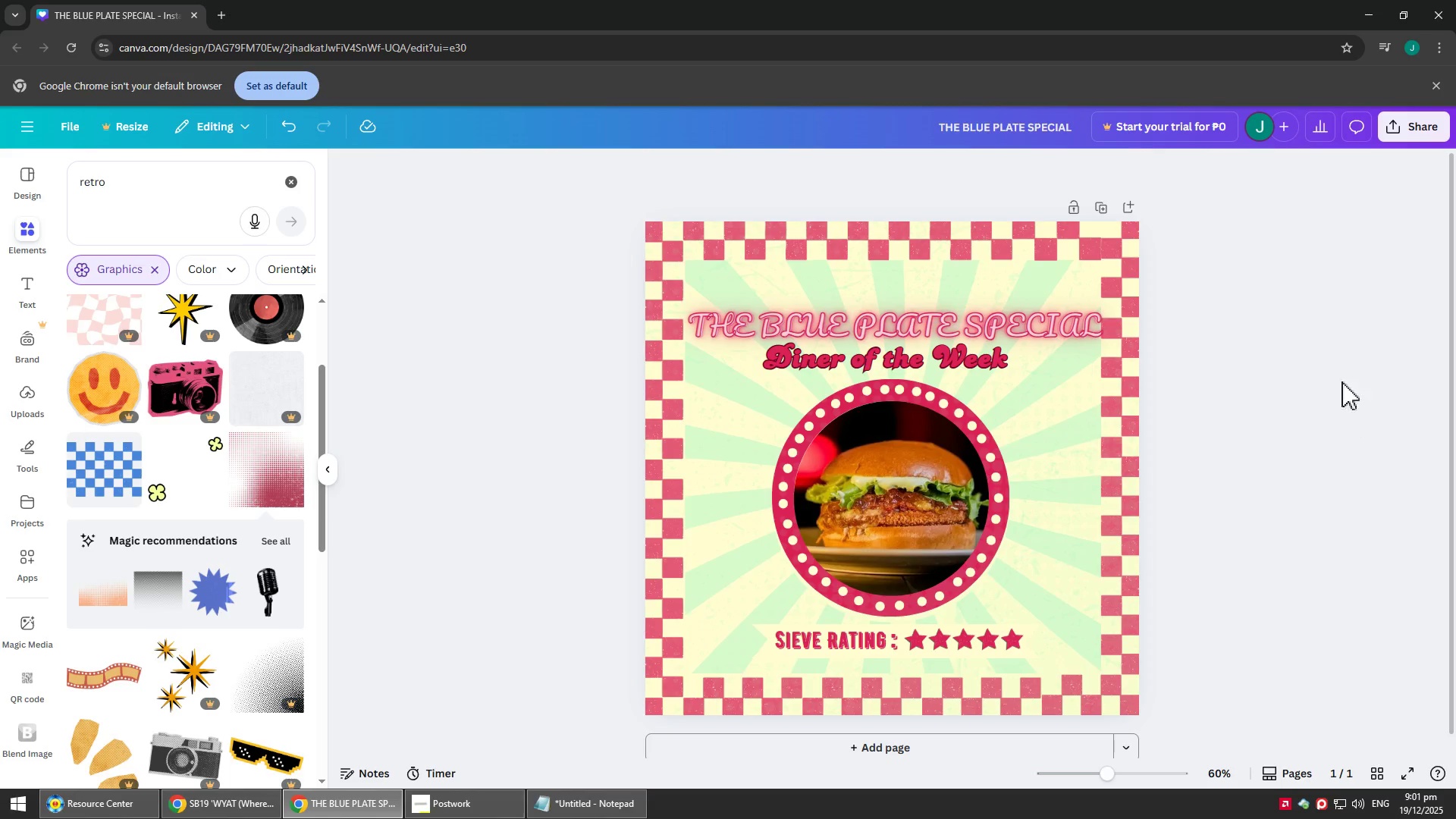 
scroll: coordinate [1291, 422], scroll_direction: down, amount: 2.0
 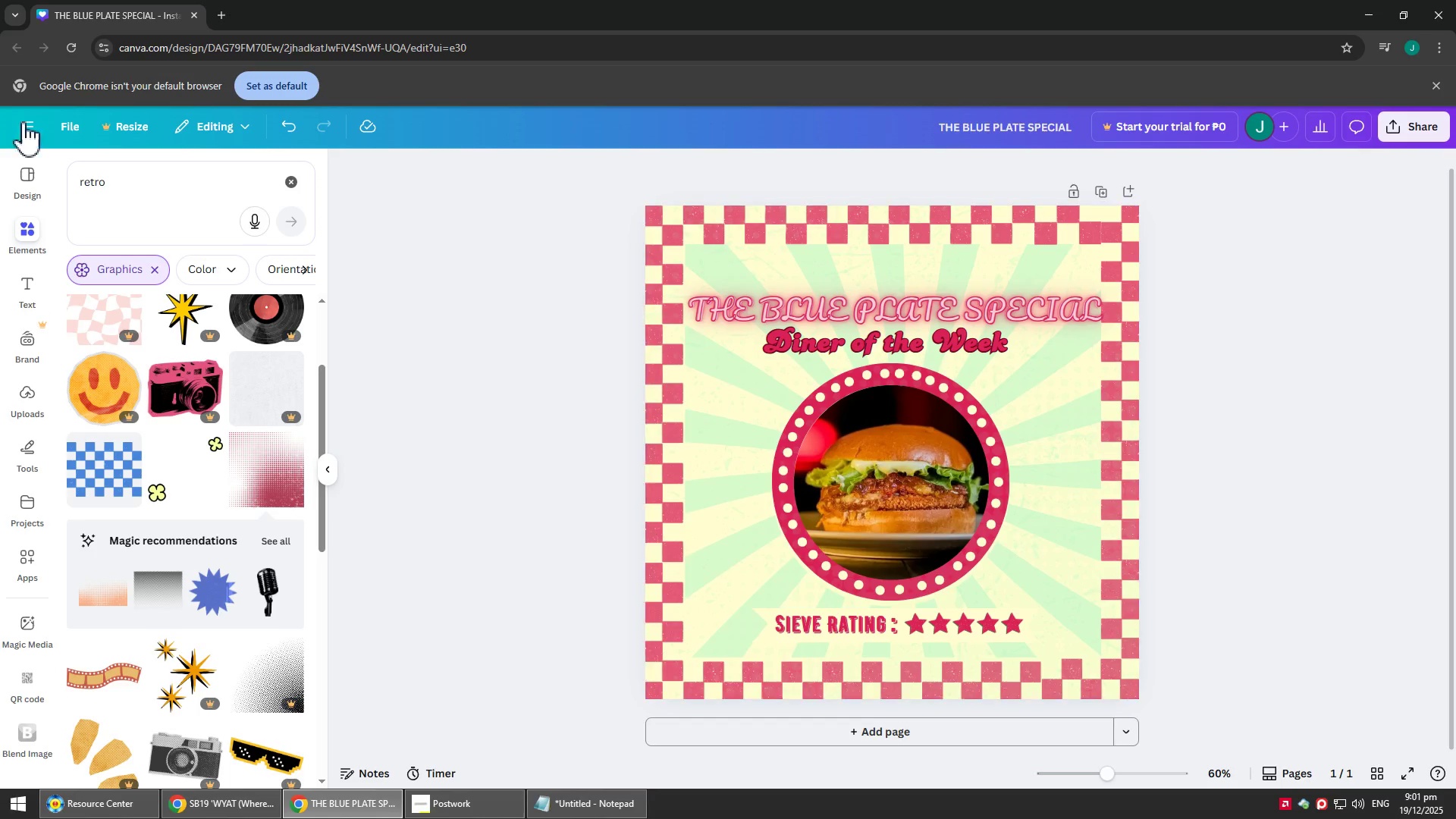 
left_click_drag(start_coordinate=[136, 195], to_coordinate=[0, 132])
 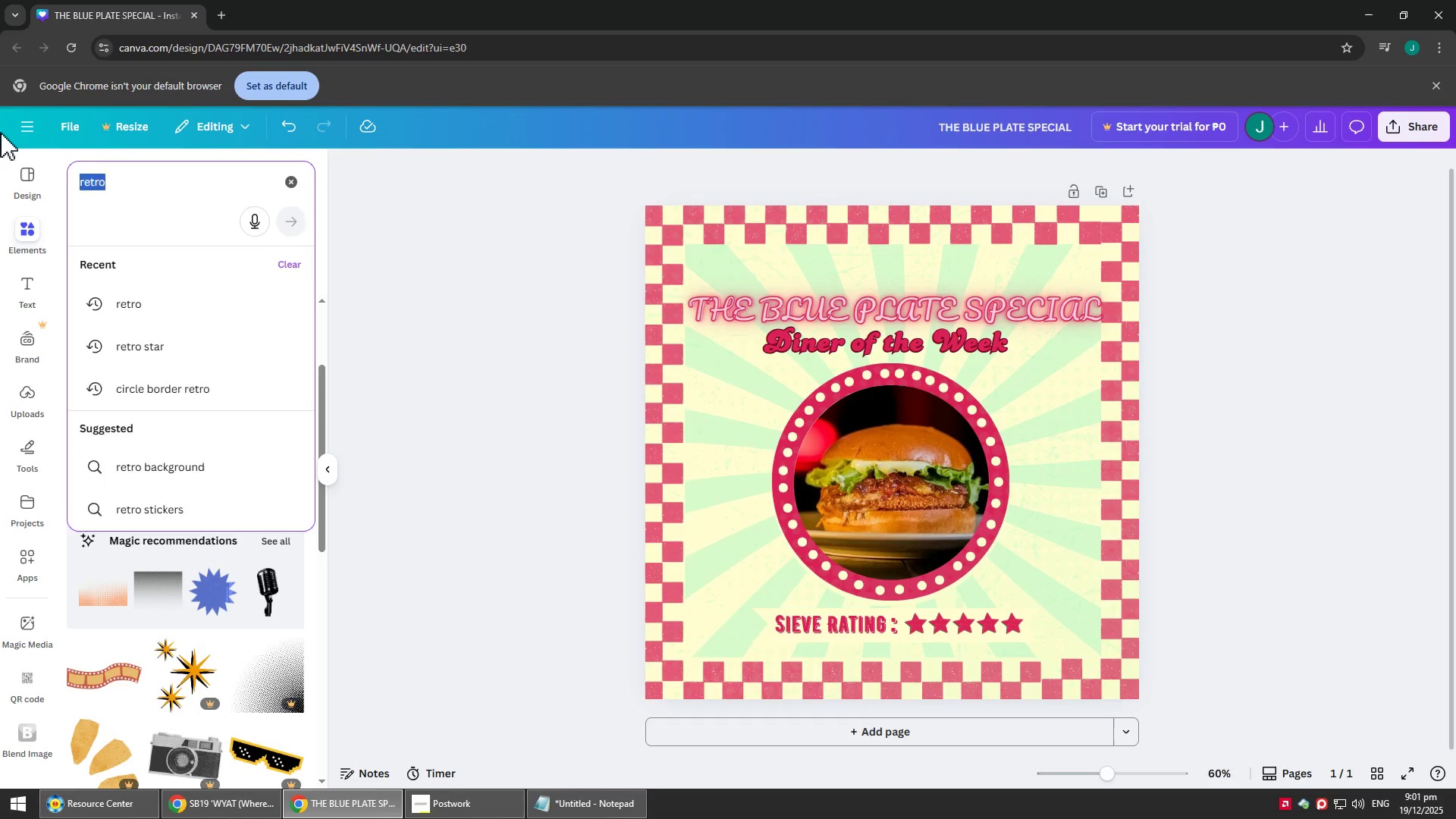 
type(crumpled pae)
key(Backspace)
type(oer)
key(Backspace)
key(Backspace)
key(Backspace)
type([)
key(Backspace)
type(per)
 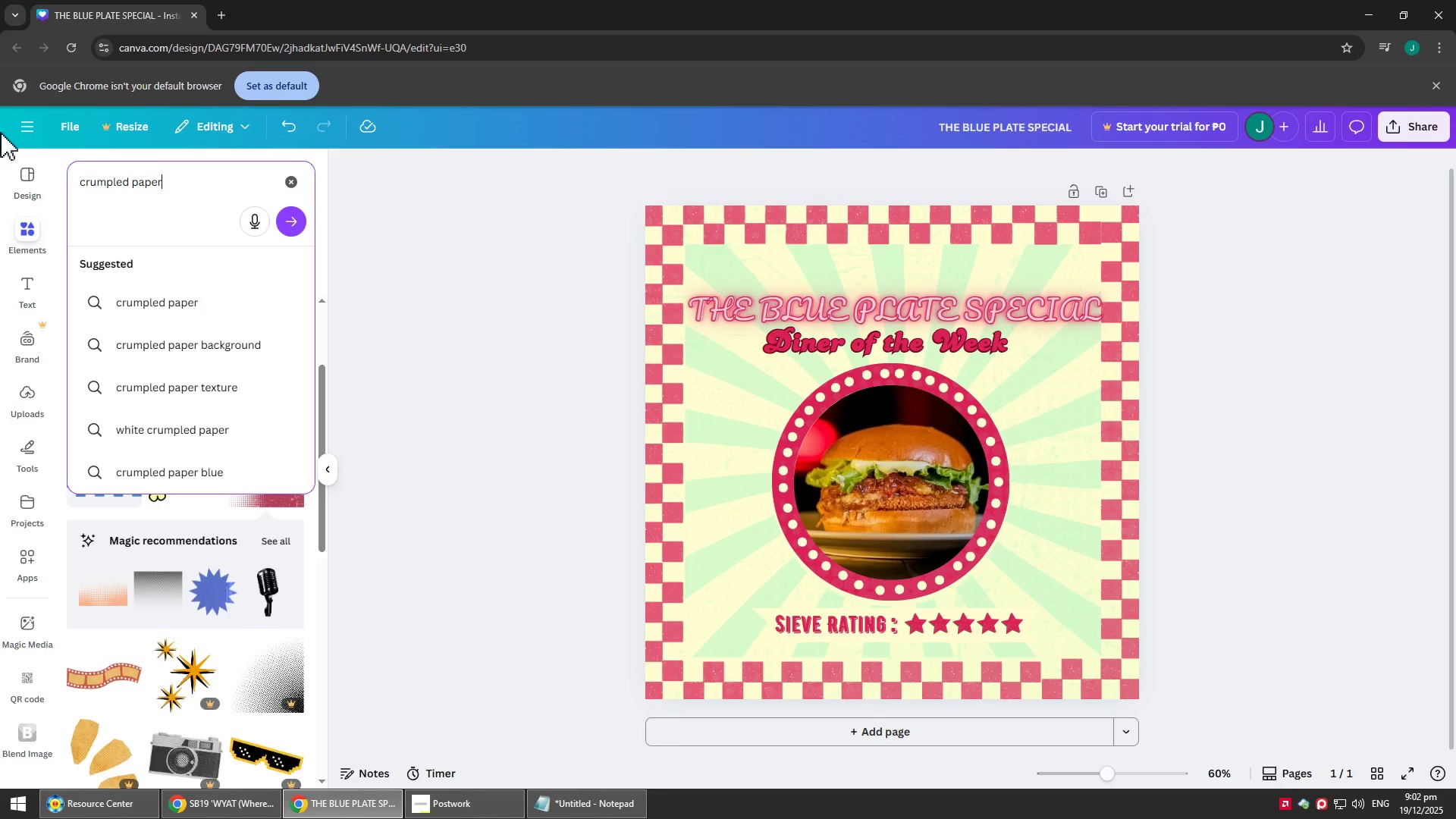 
key(Enter)
 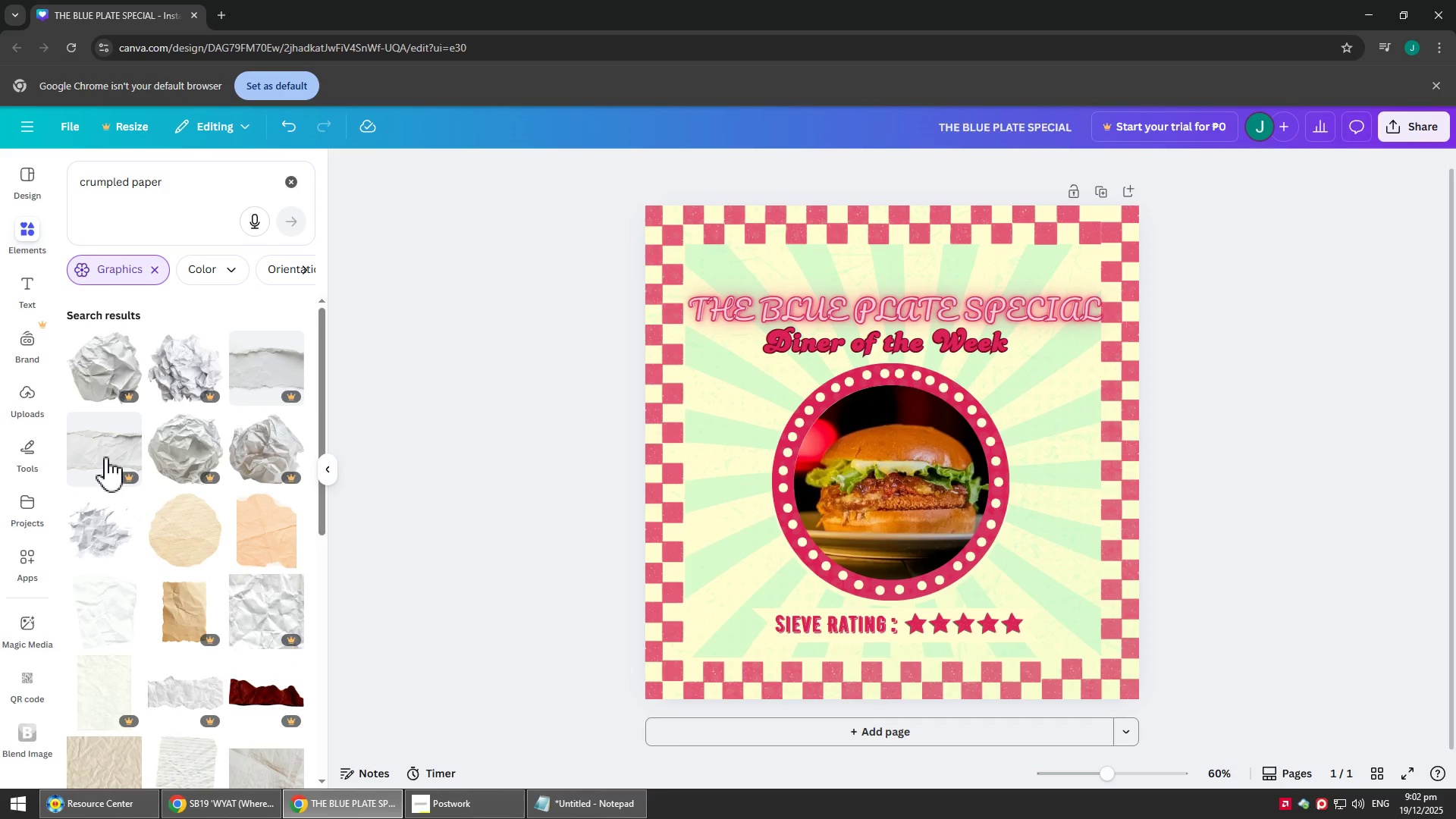 
scroll: coordinate [215, 611], scroll_direction: down, amount: 2.0
 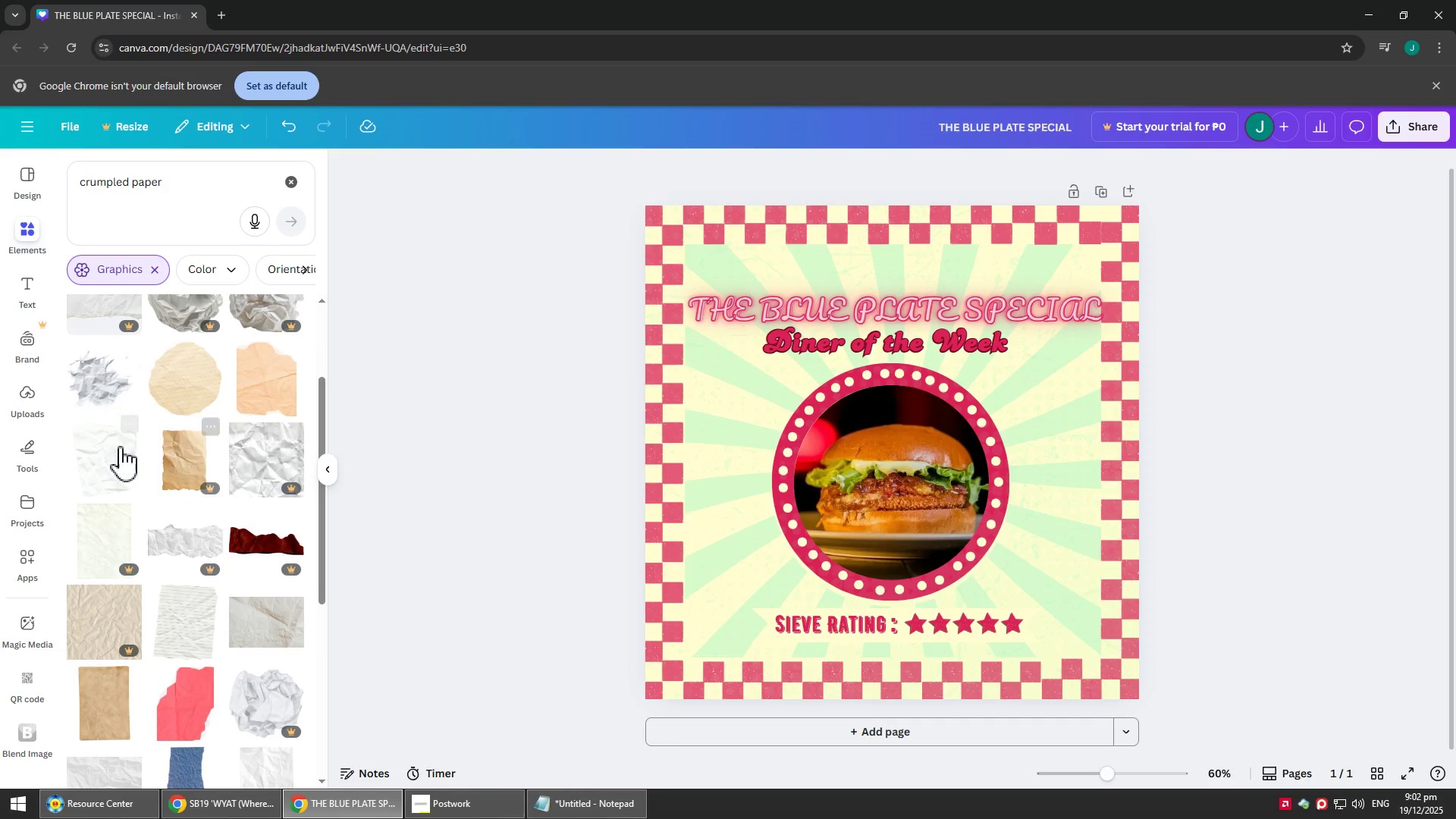 
left_click([106, 444])
 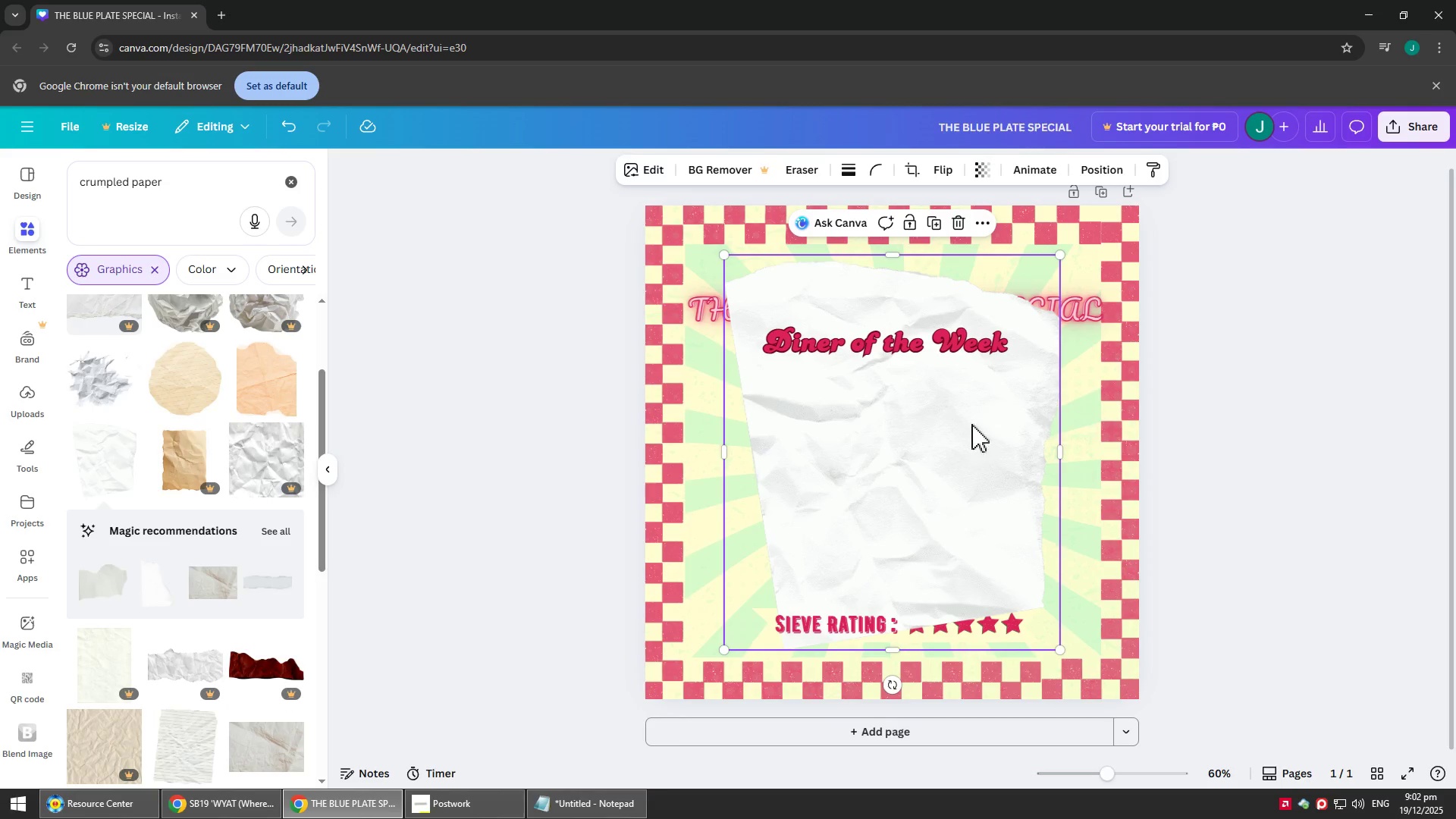 
left_click_drag(start_coordinate=[965, 435], to_coordinate=[814, 334])
 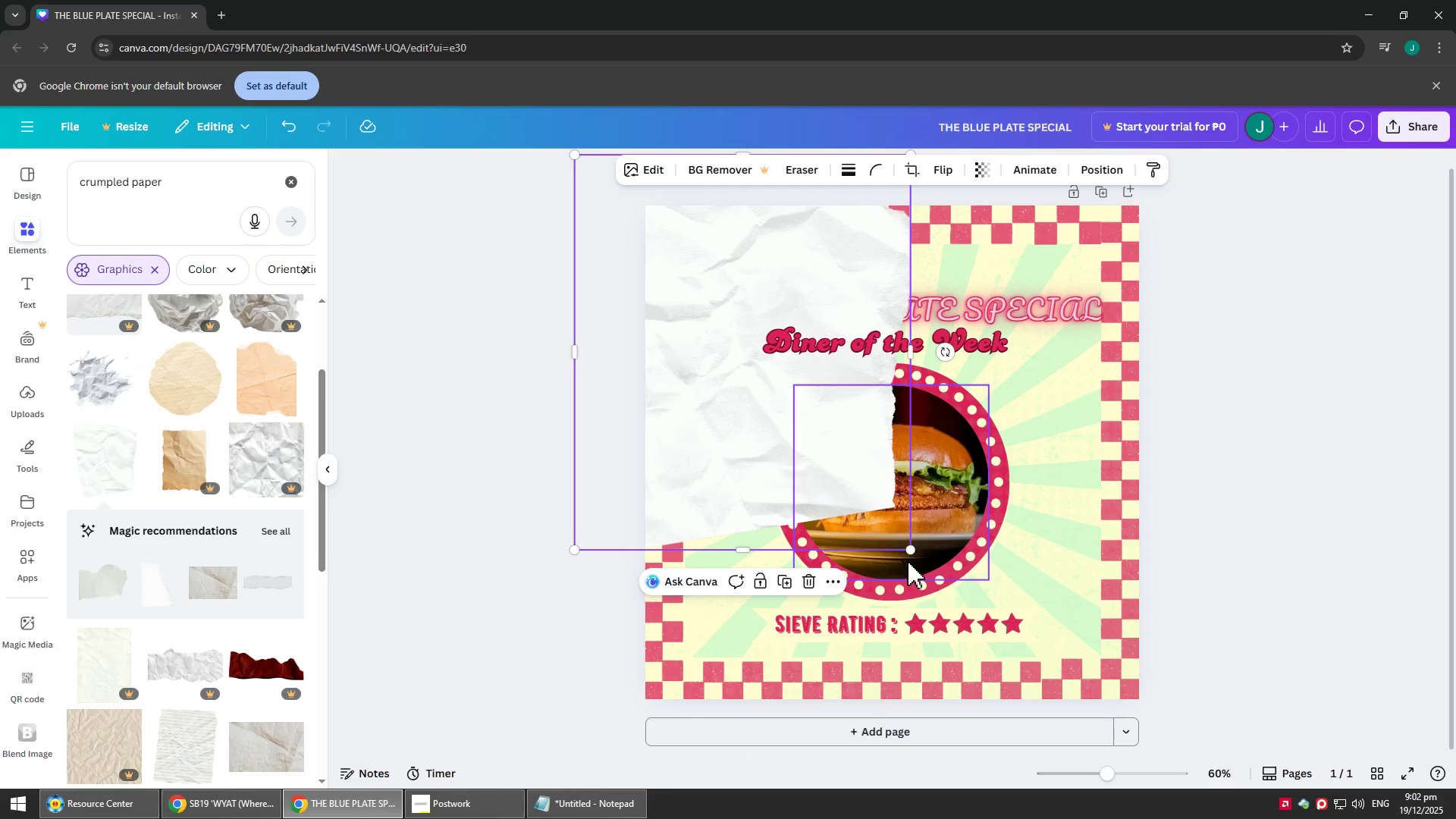 
left_click_drag(start_coordinate=[911, 551], to_coordinate=[1399, 780])
 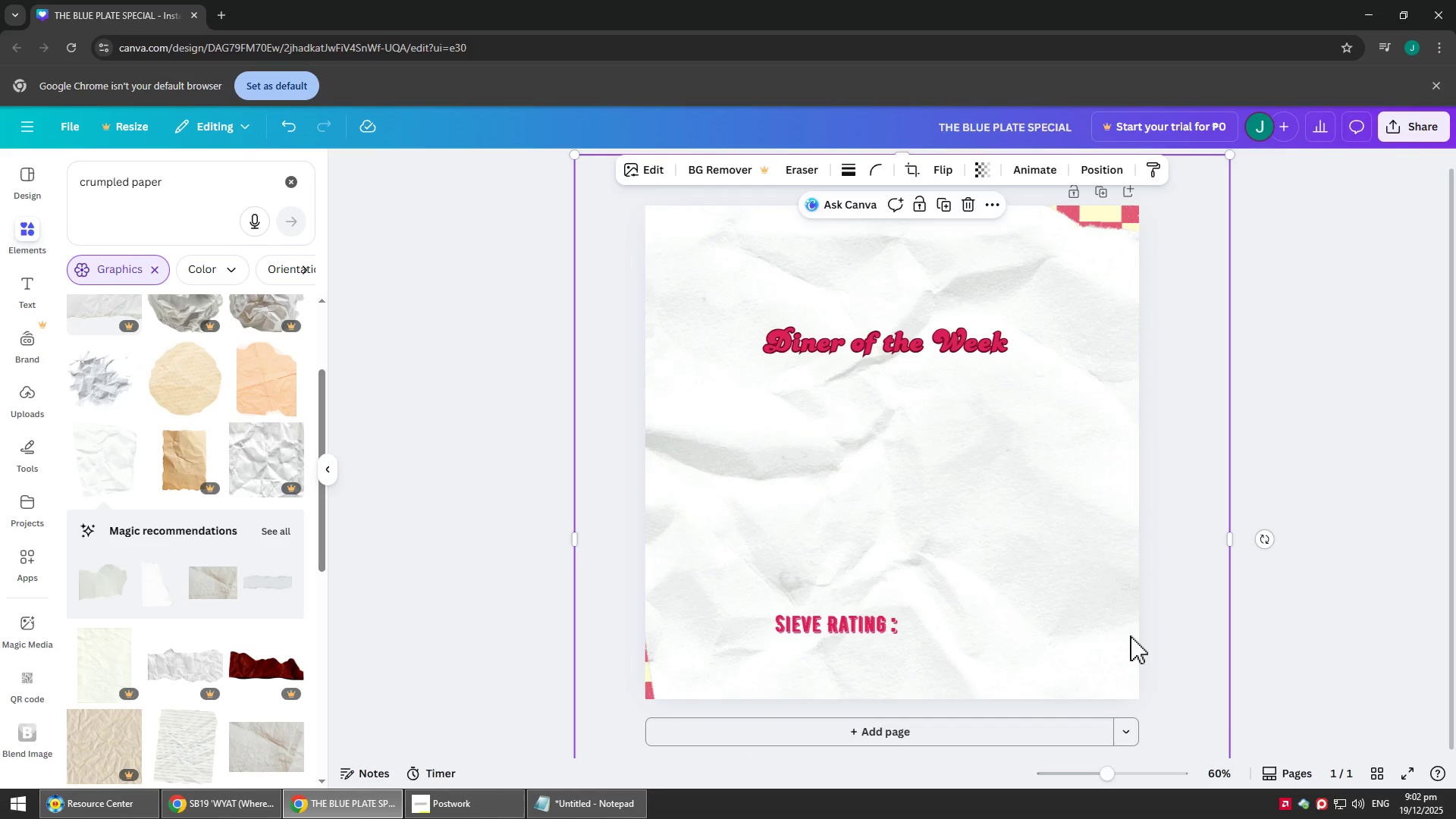 
left_click_drag(start_coordinate=[1115, 620], to_coordinate=[1099, 550])
 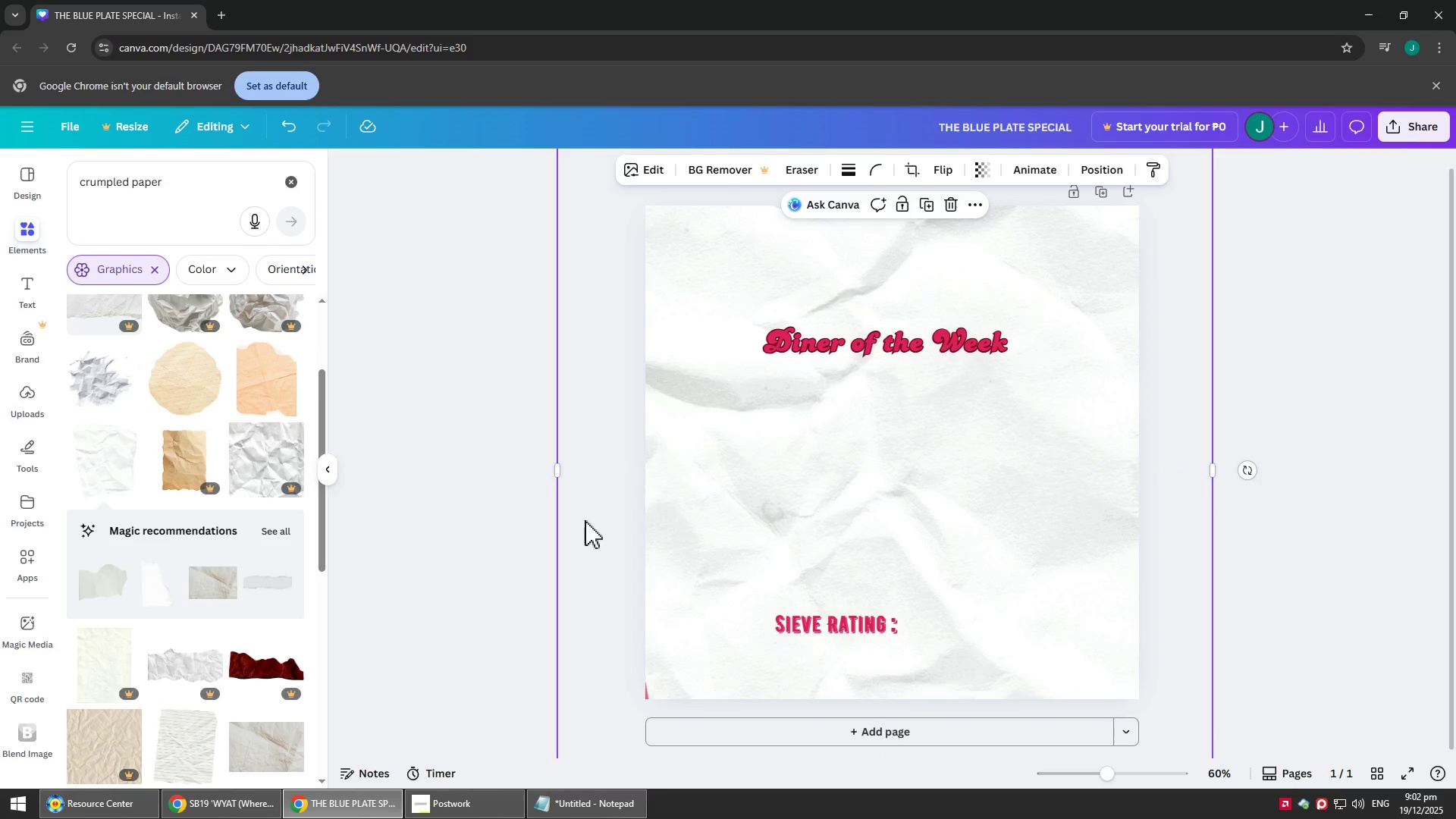 
scroll: coordinate [607, 622], scroll_direction: down, amount: 3.0
 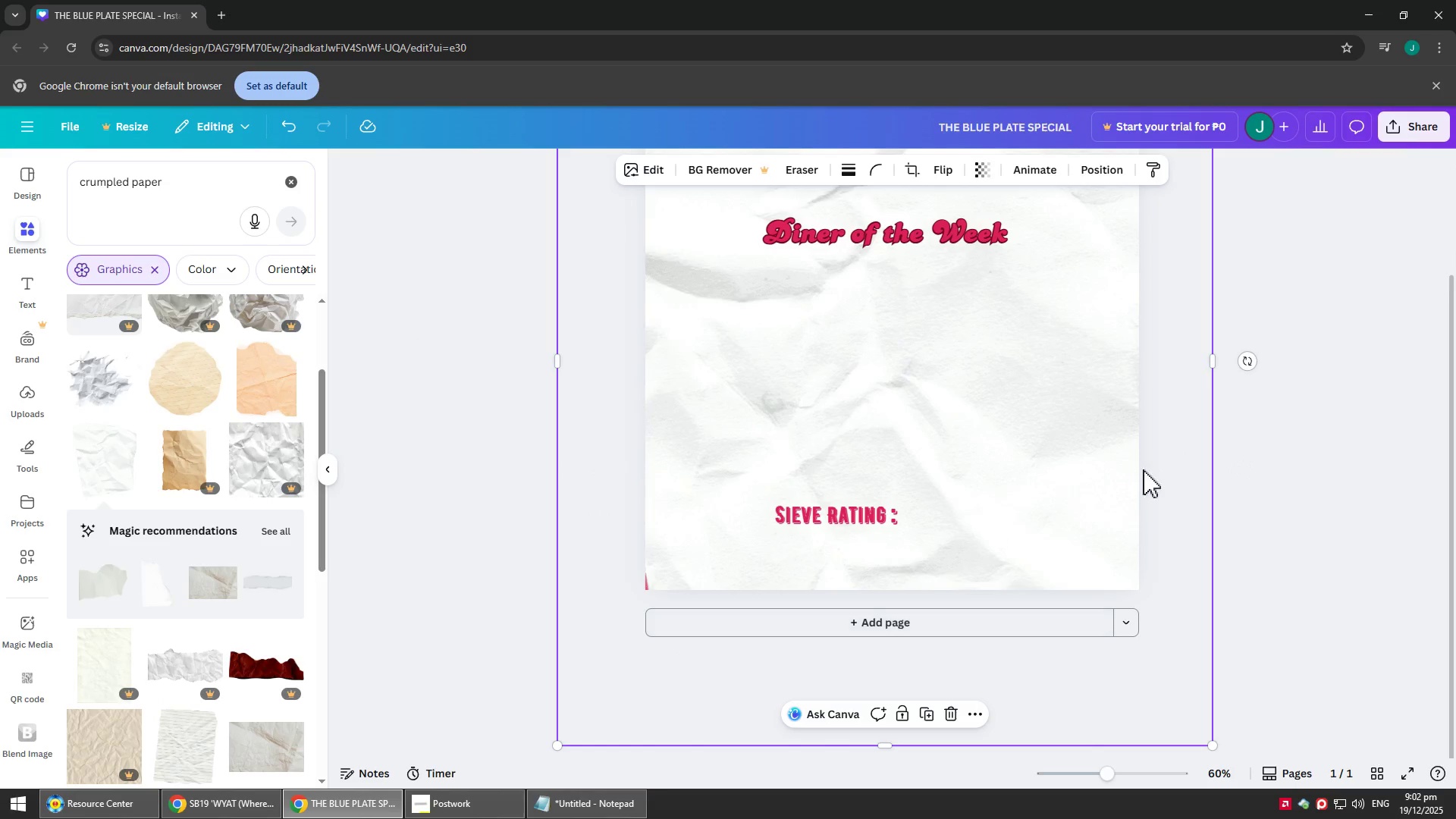 
left_click_drag(start_coordinate=[1134, 470], to_coordinate=[970, 484])
 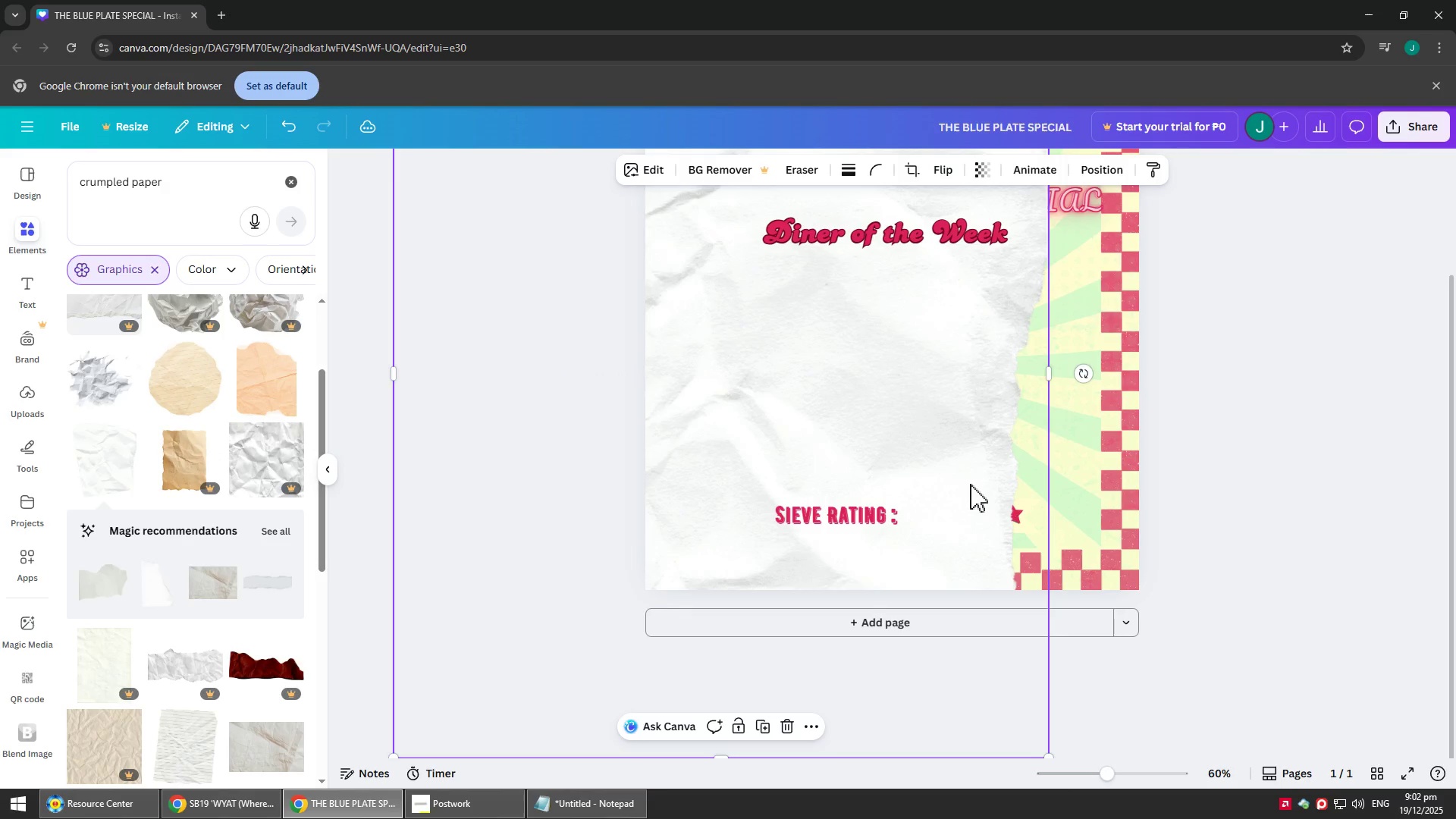 
key(Control+C)
 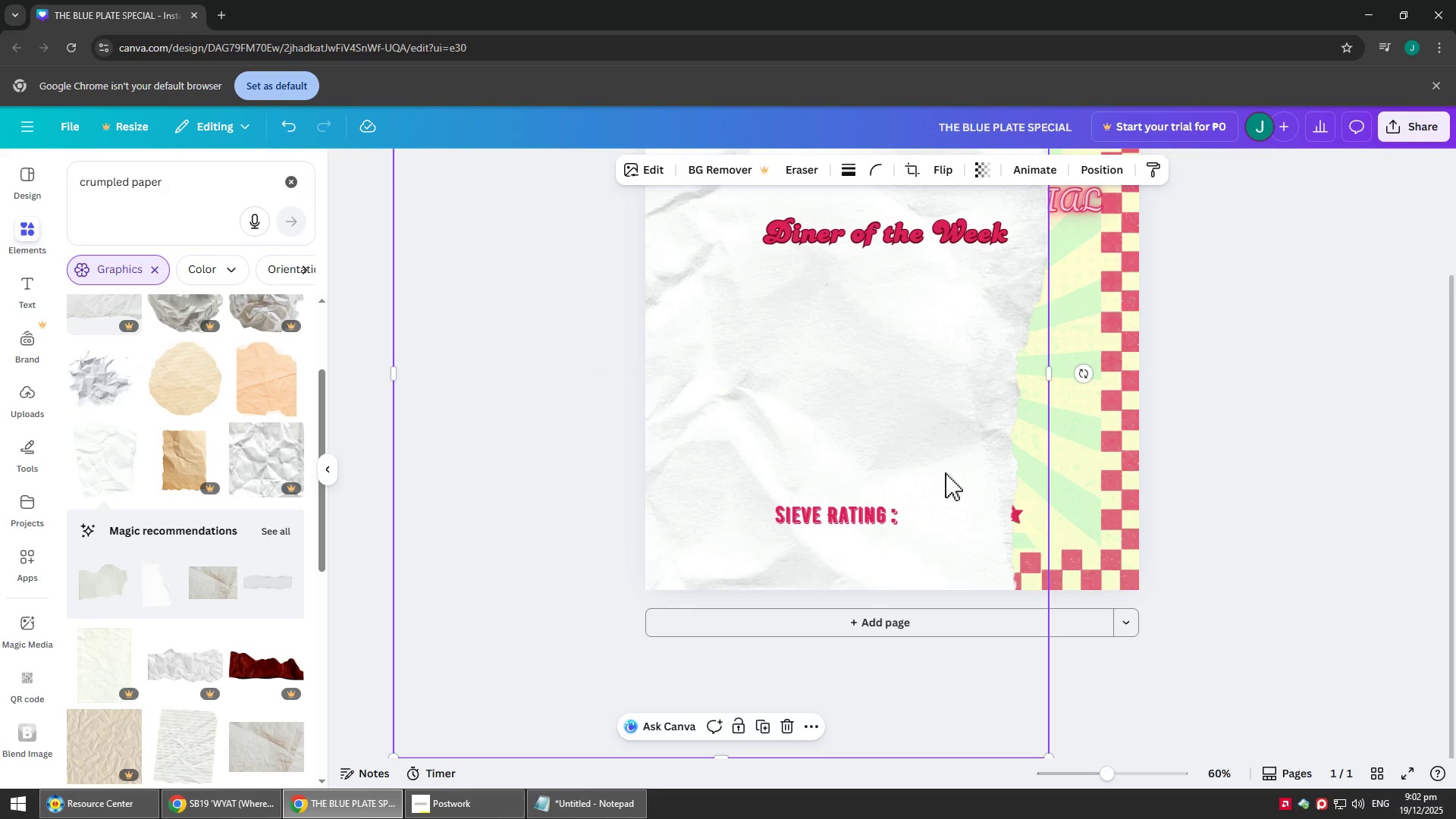 
key(Control+V)
 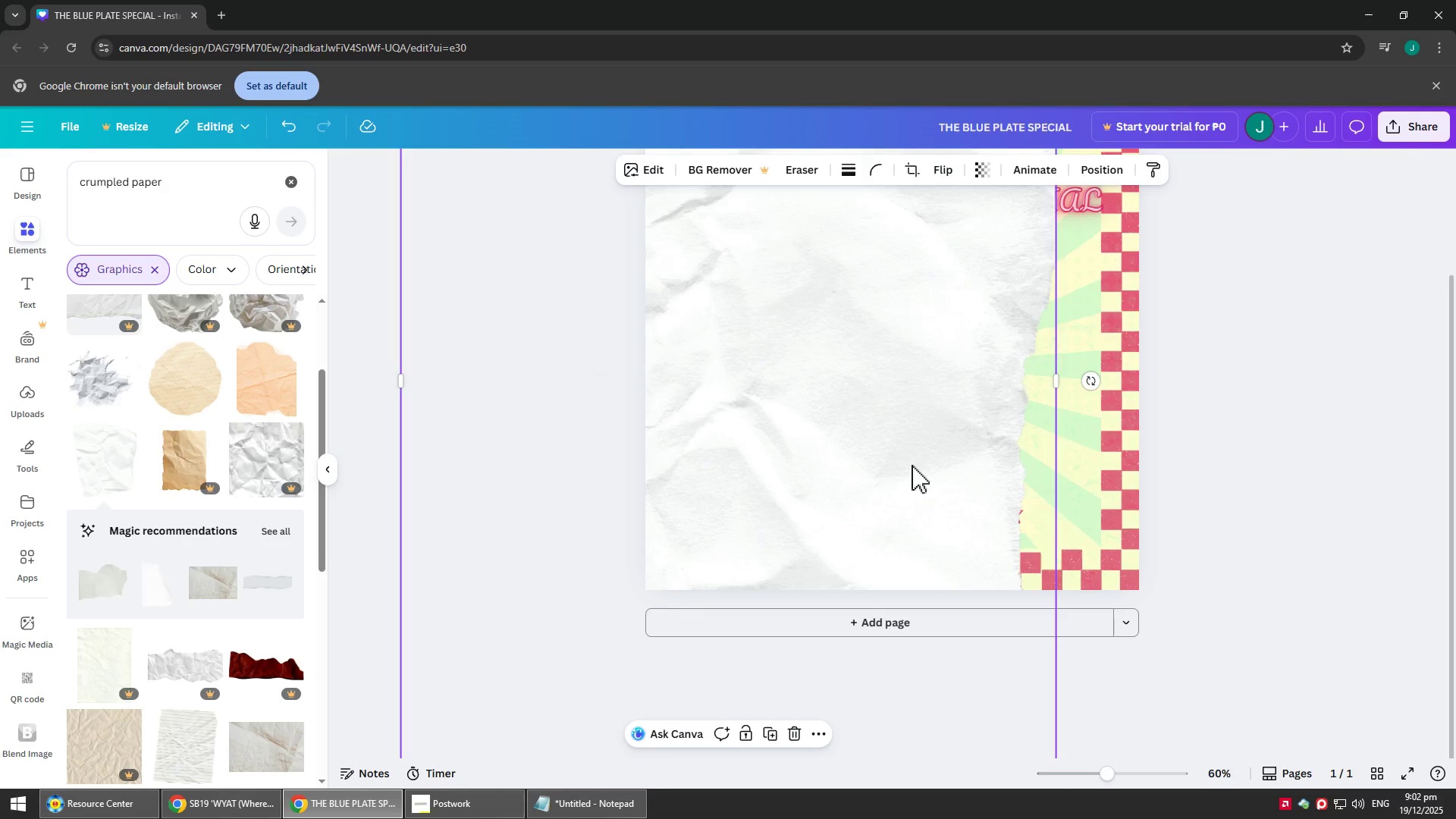 
left_click_drag(start_coordinate=[916, 465], to_coordinate=[1092, 466])
 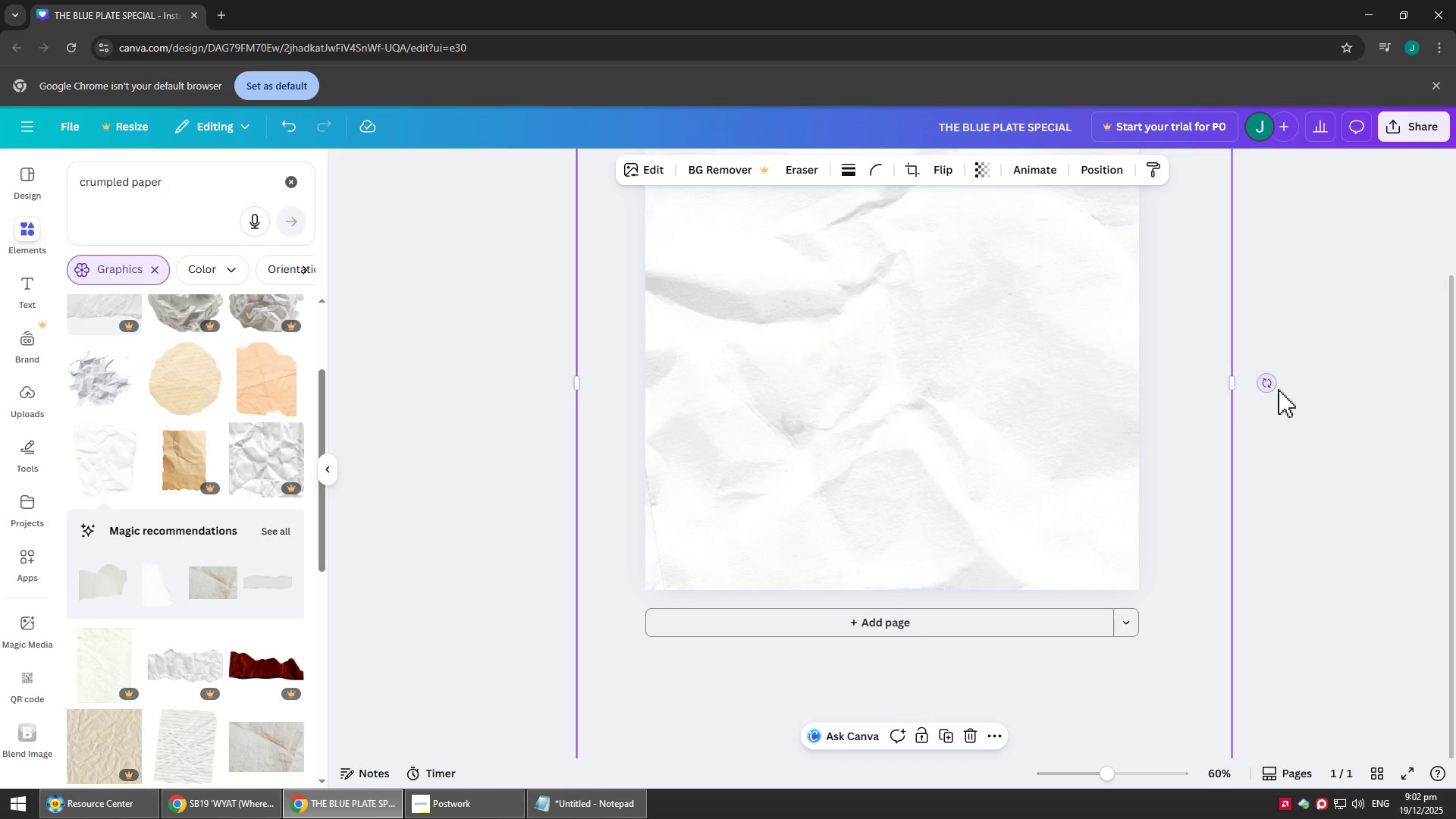 
left_click_drag(start_coordinate=[1271, 387], to_coordinate=[74, 419])
 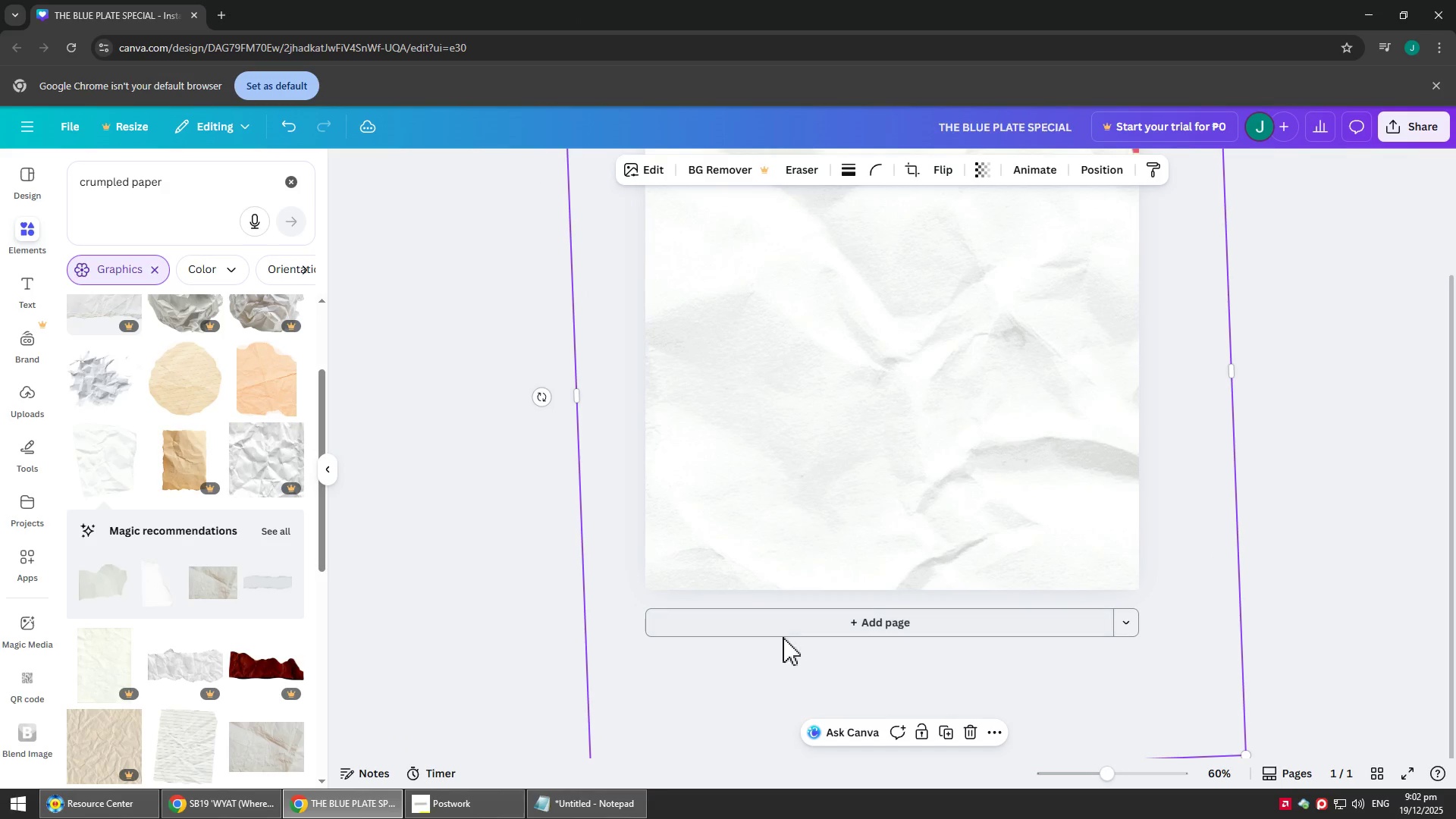 
left_click_drag(start_coordinate=[918, 648], to_coordinate=[1318, 623])
 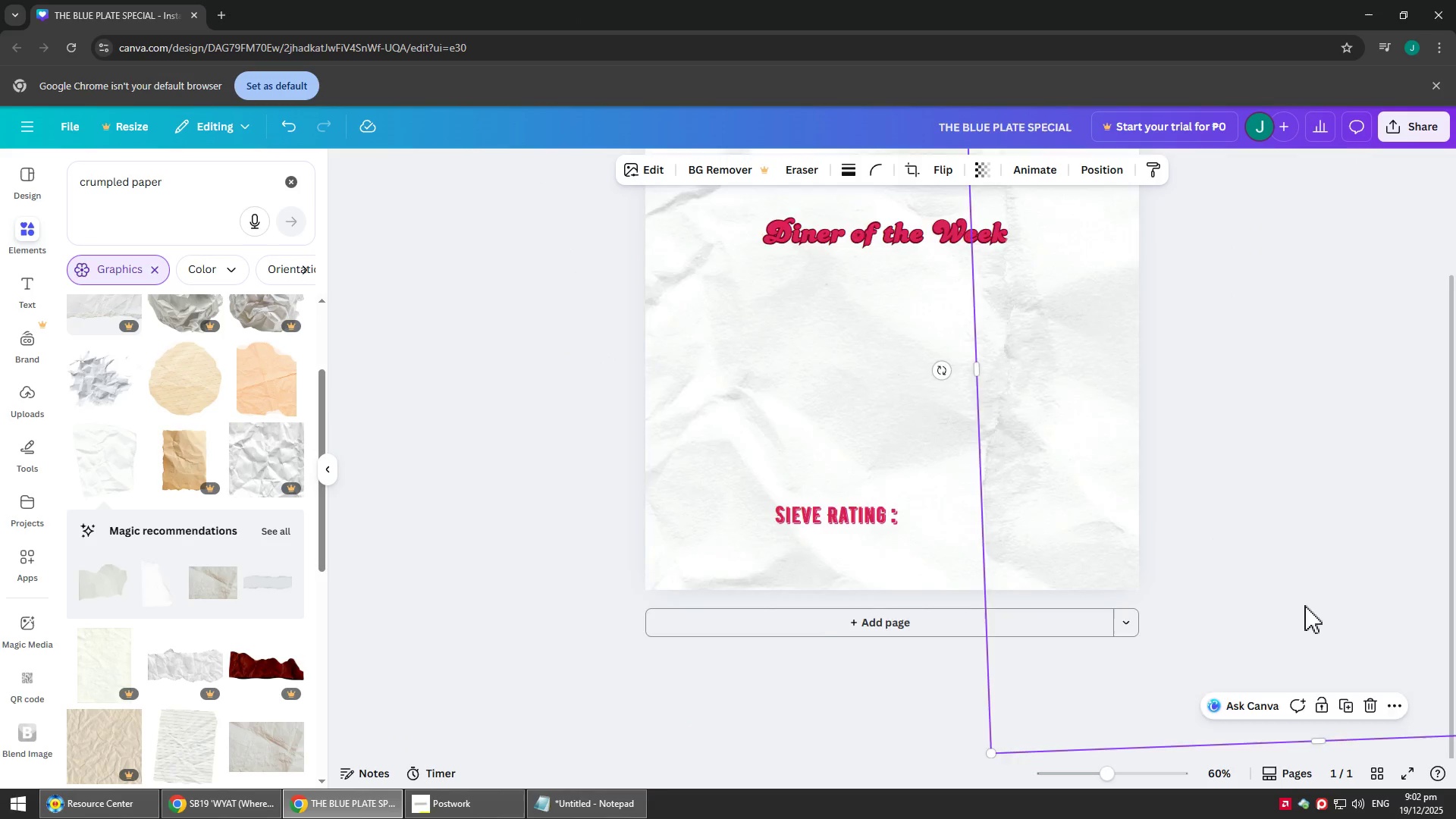 
scroll: coordinate [1290, 585], scroll_direction: up, amount: 3.0
 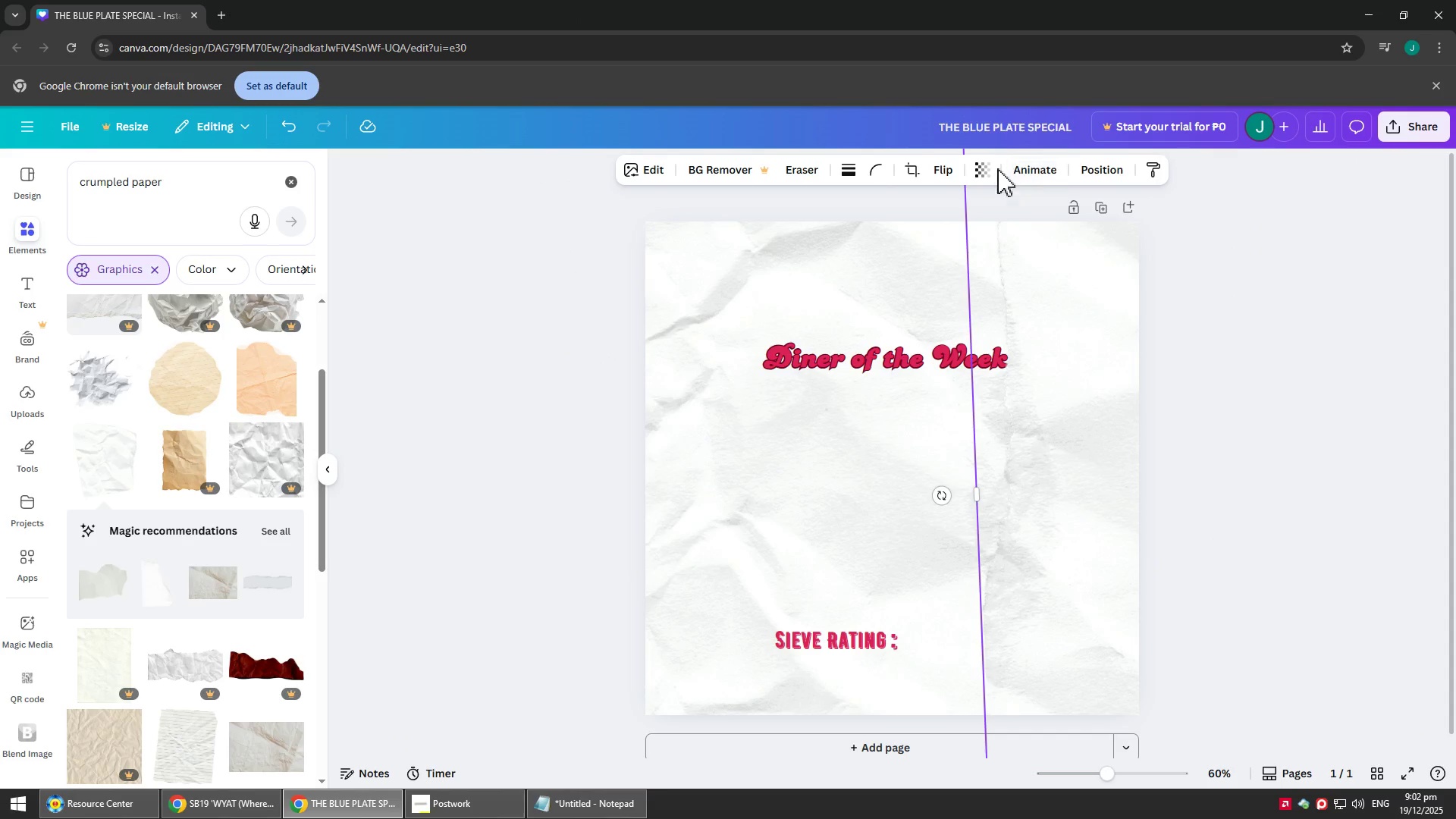 
left_click([993, 165])
 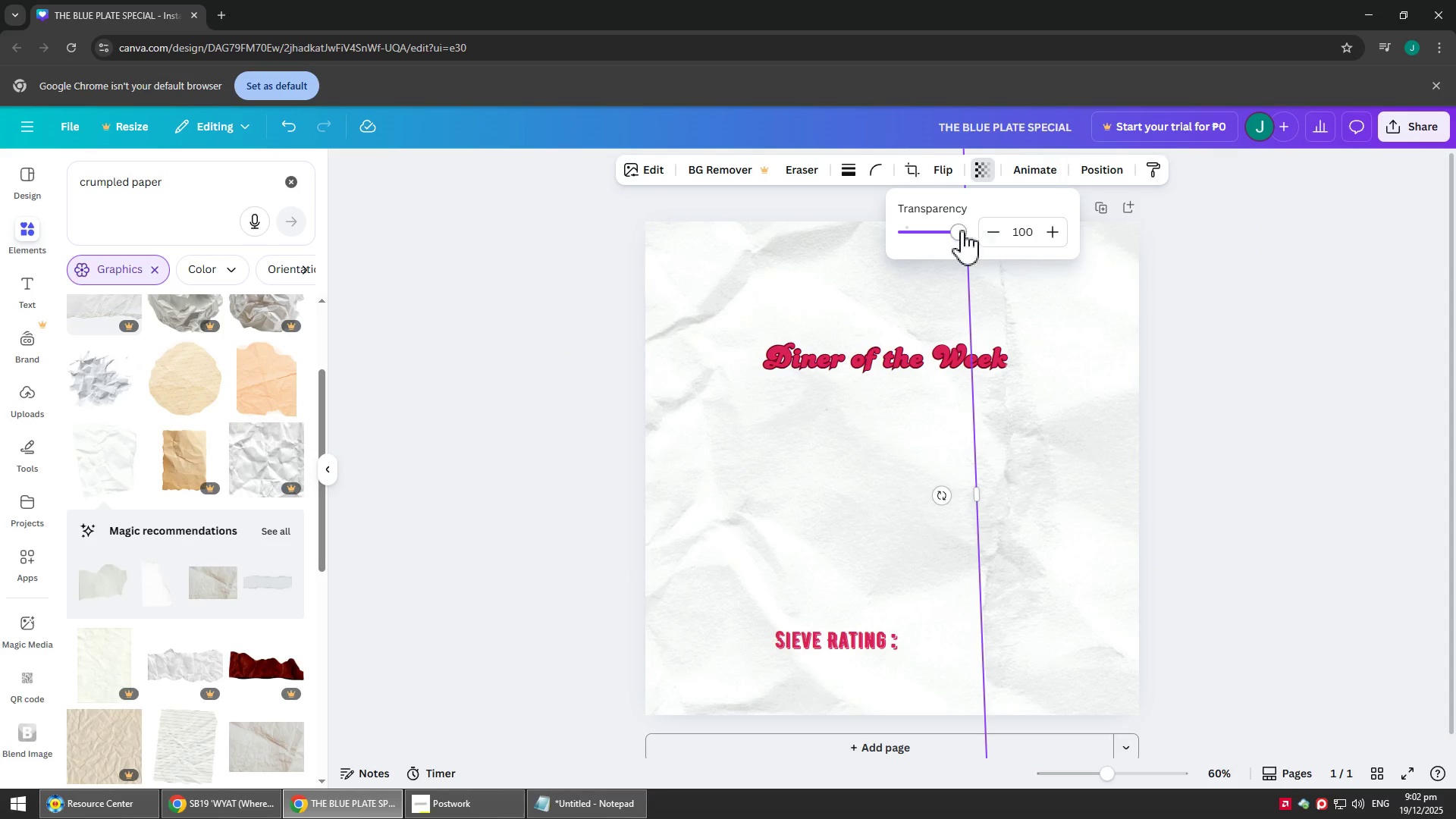 
left_click_drag(start_coordinate=[955, 228], to_coordinate=[912, 246])
 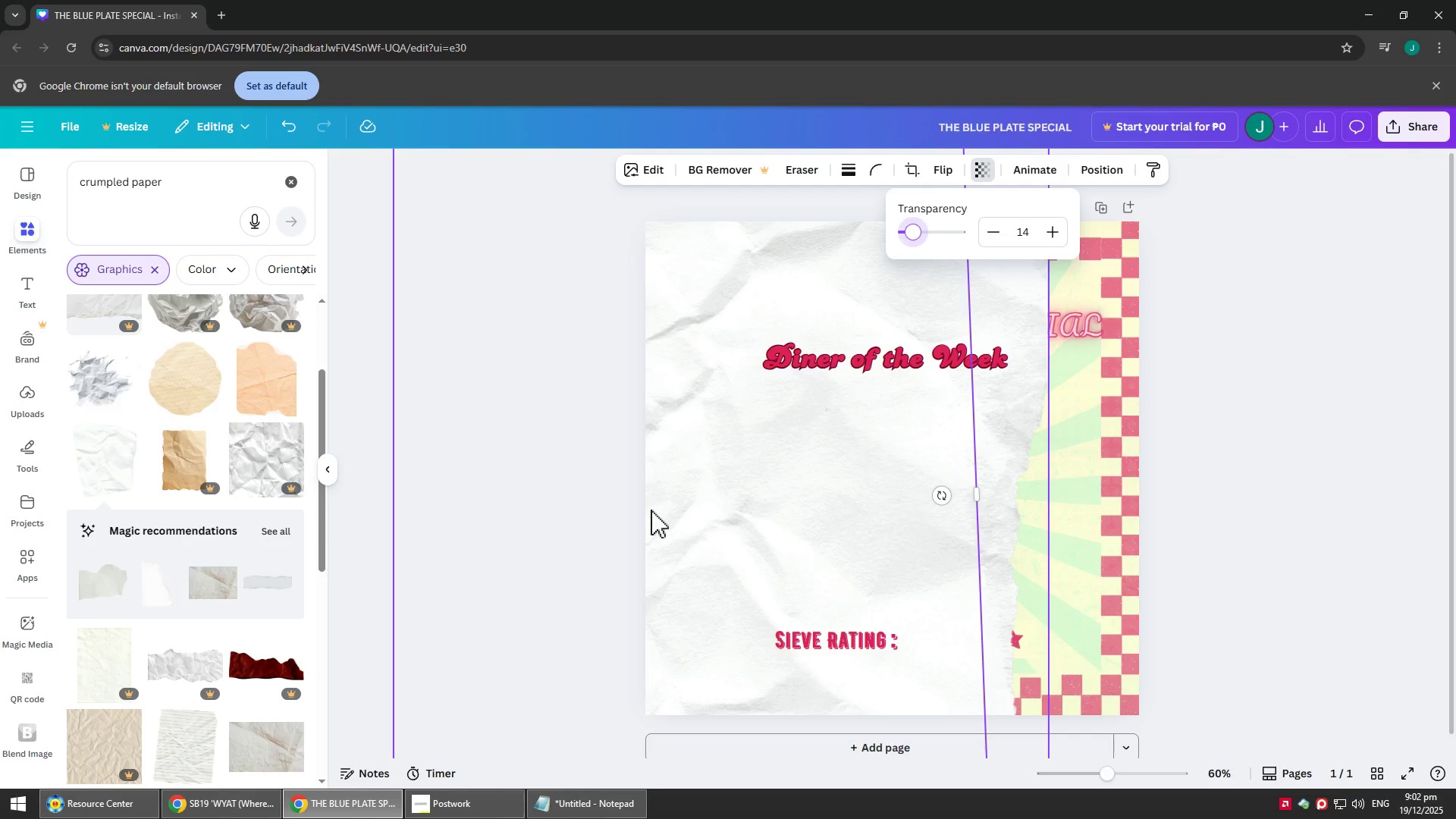 
left_click([680, 521])
 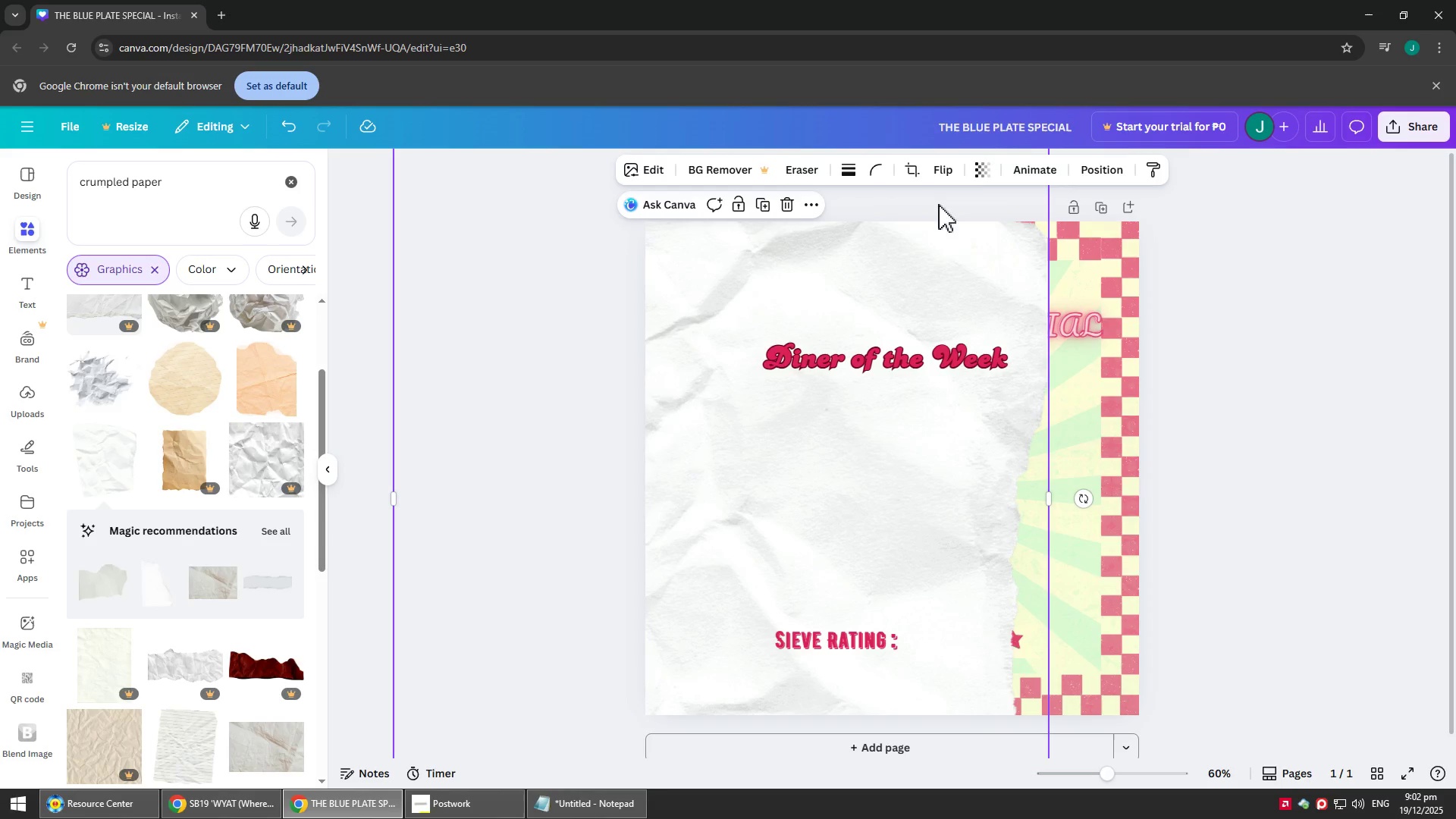 
left_click([984, 162])
 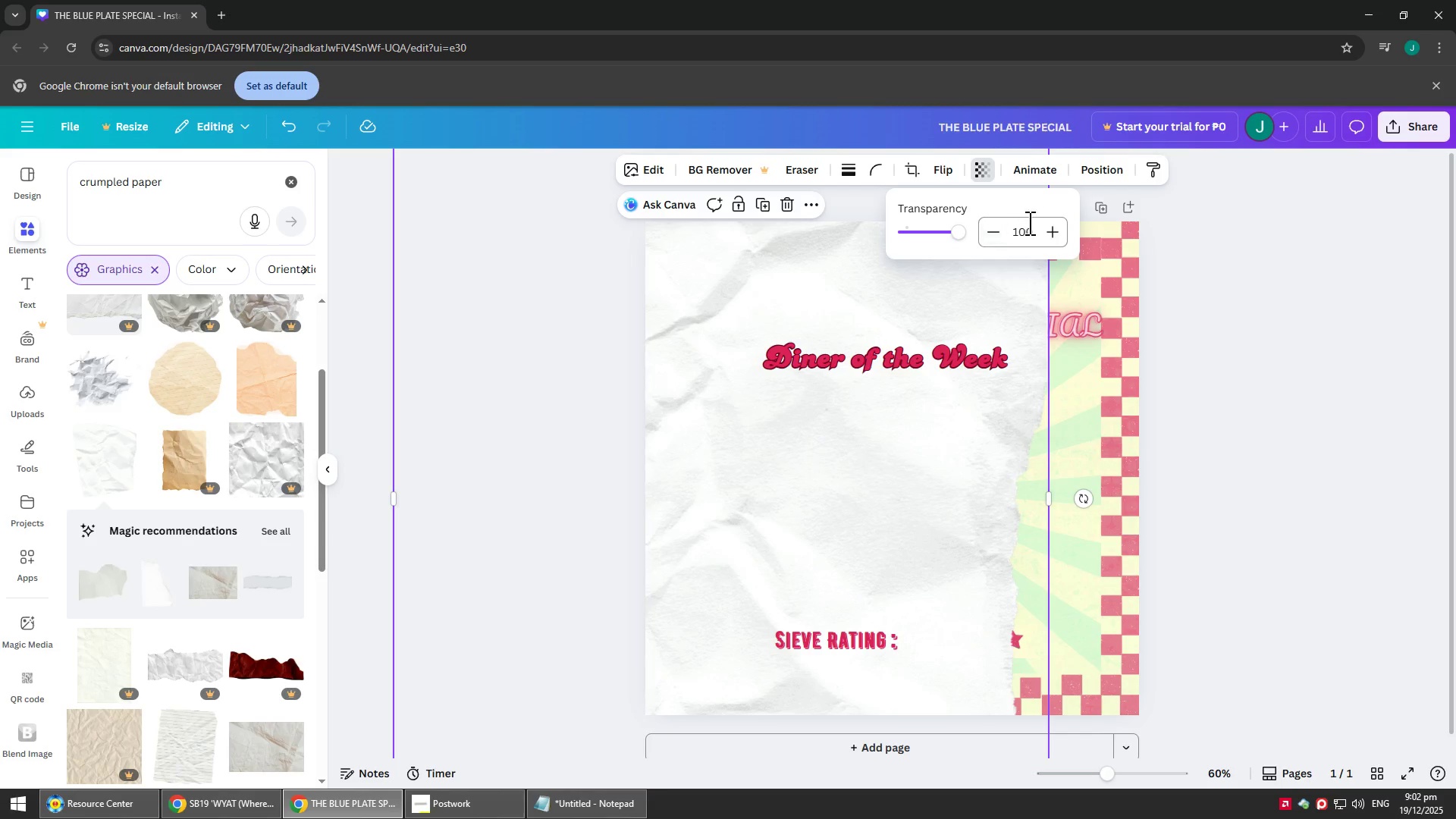 
left_click_drag(start_coordinate=[1031, 232], to_coordinate=[1012, 237])
 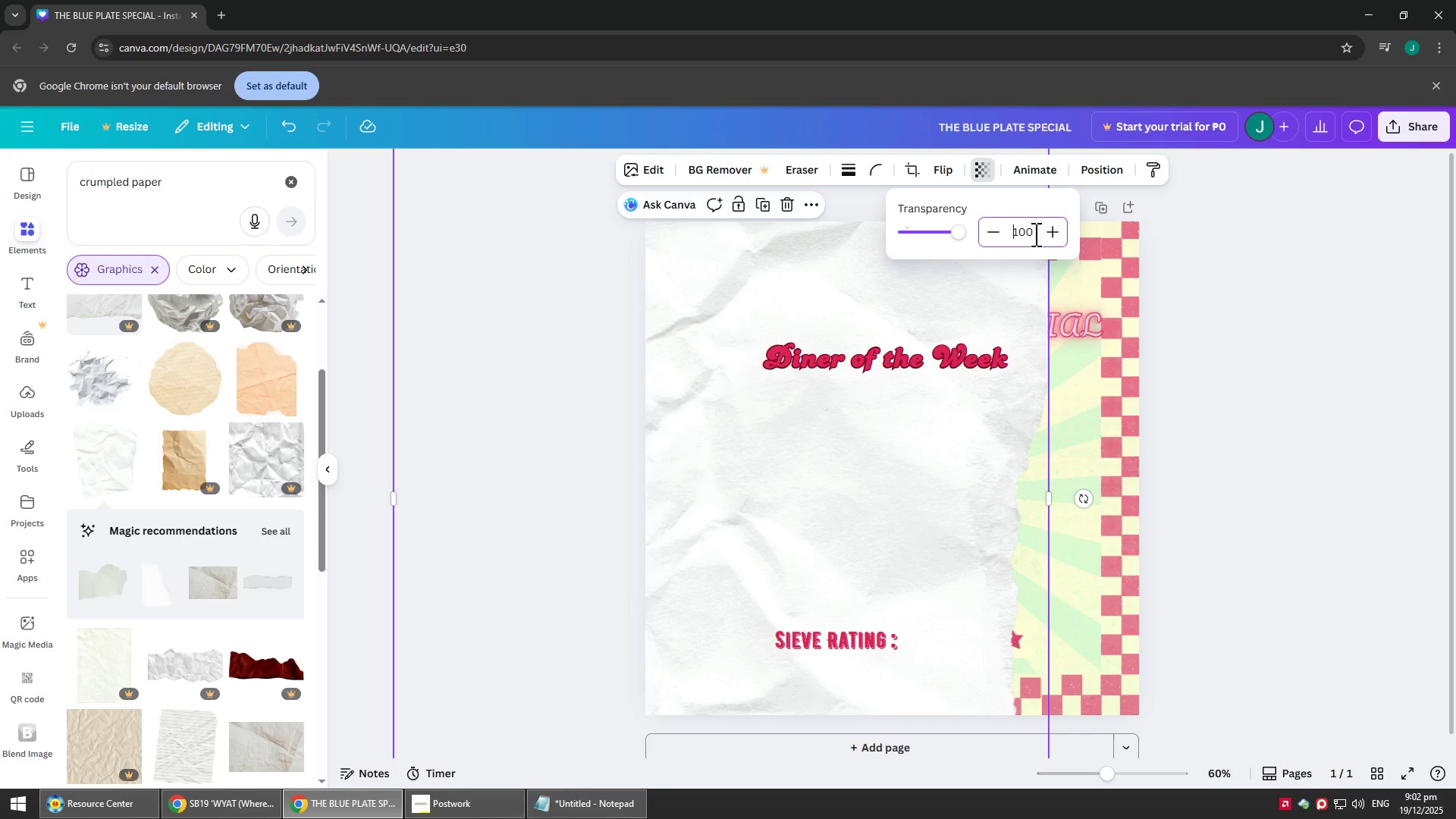 
left_click_drag(start_coordinate=[1033, 234], to_coordinate=[1028, 234])
 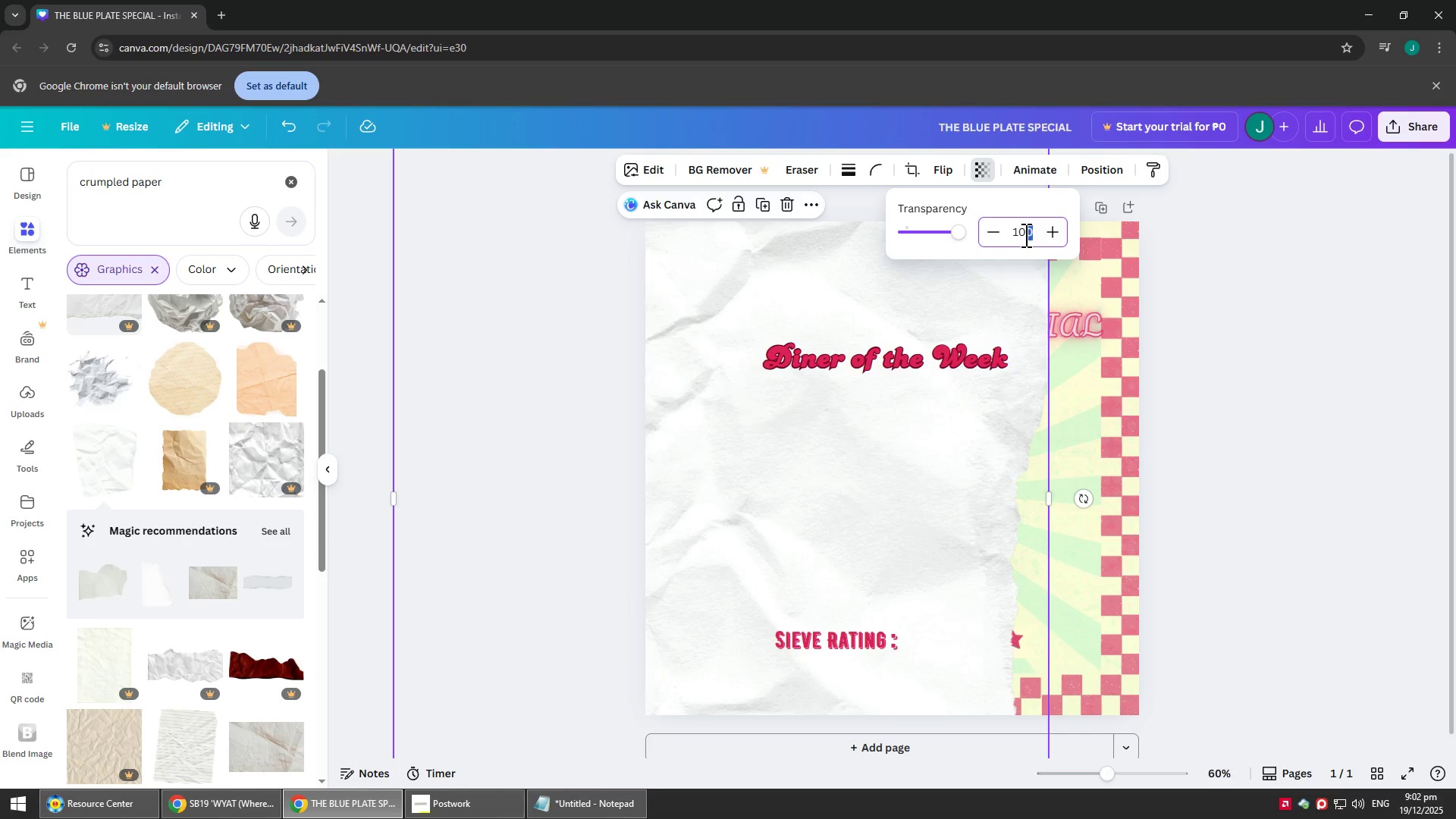 
left_click([1025, 234])
 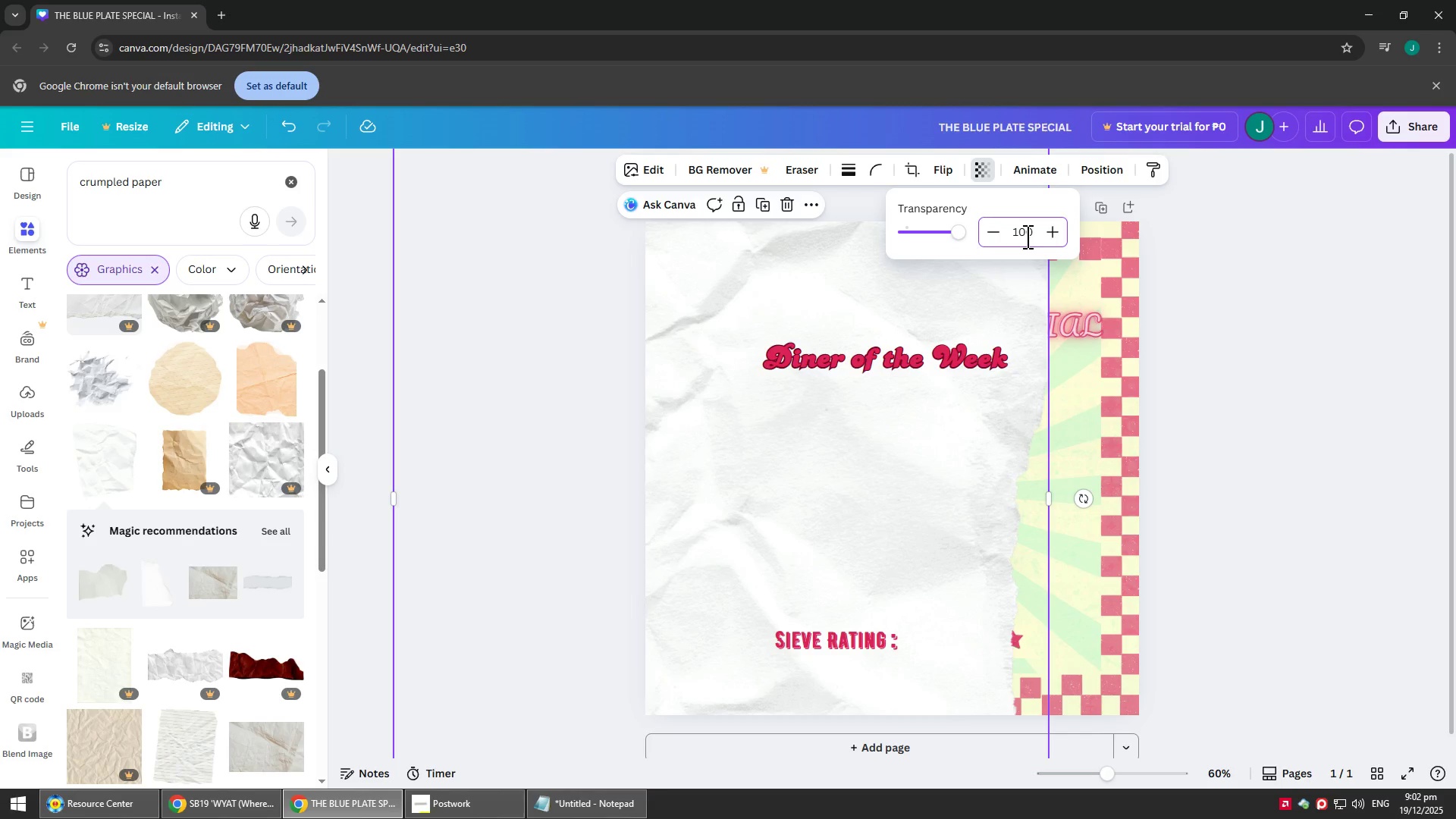 
key(Backspace)
 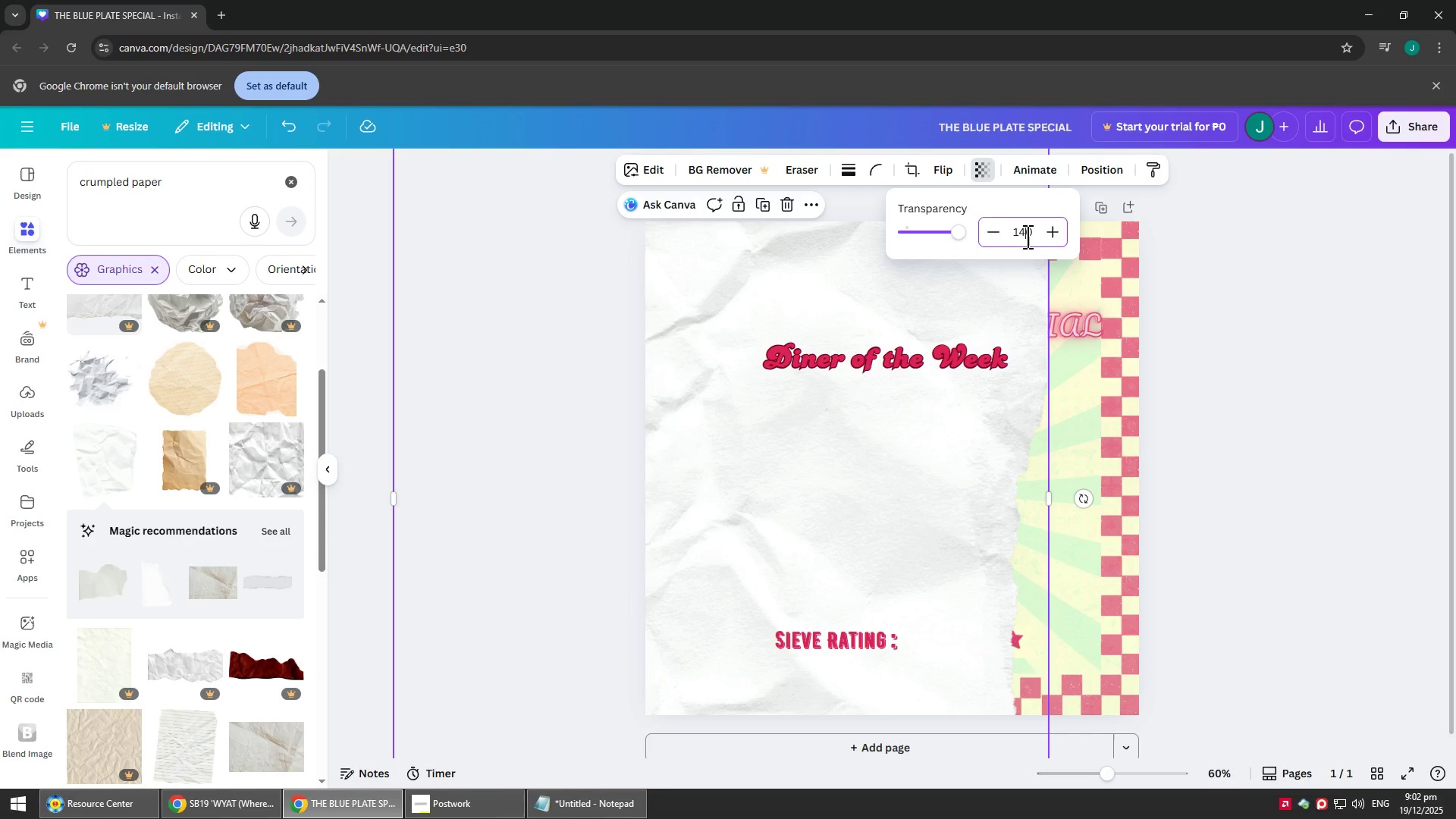 
key(4)
 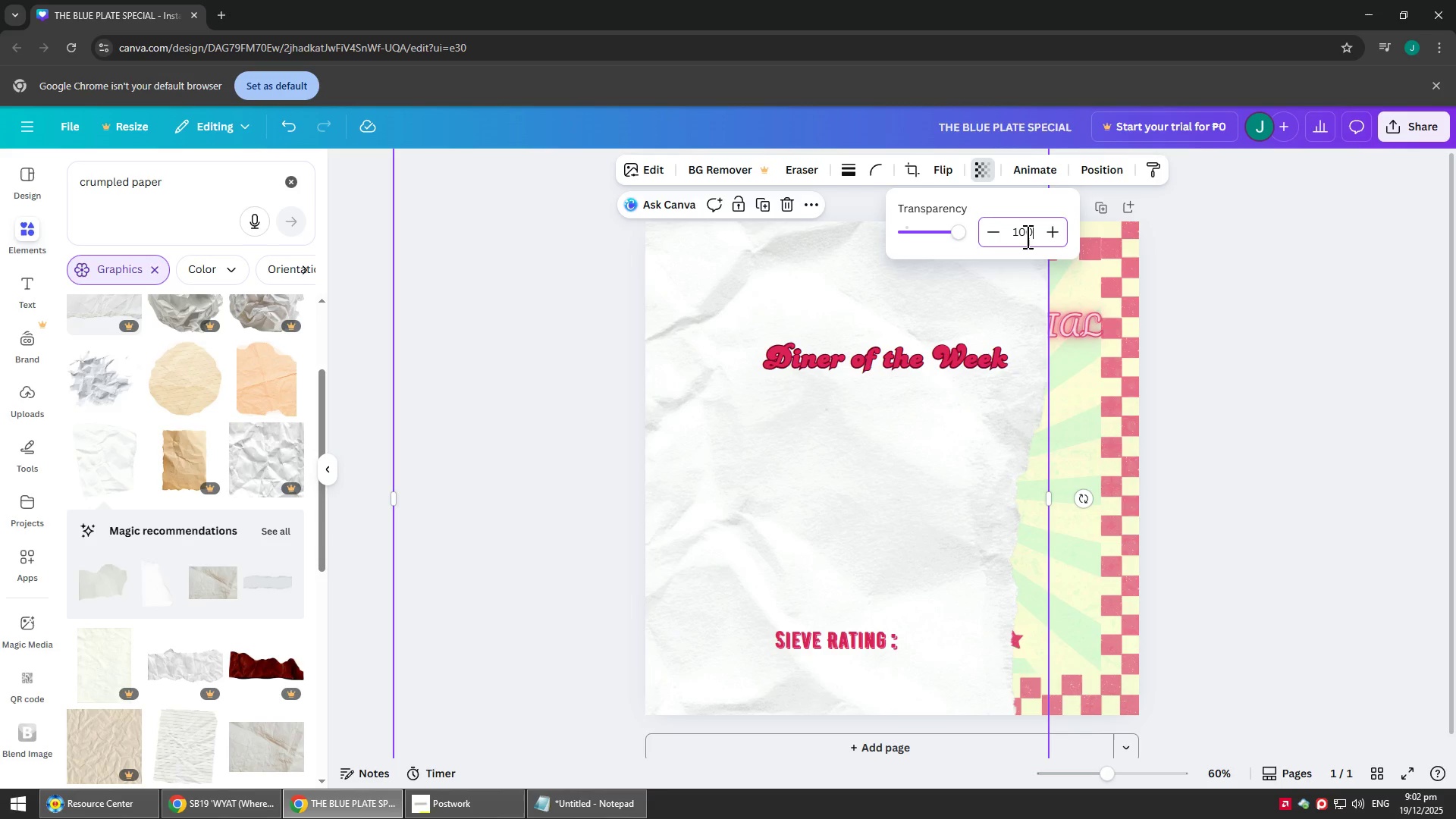 
key(ArrowDown)
 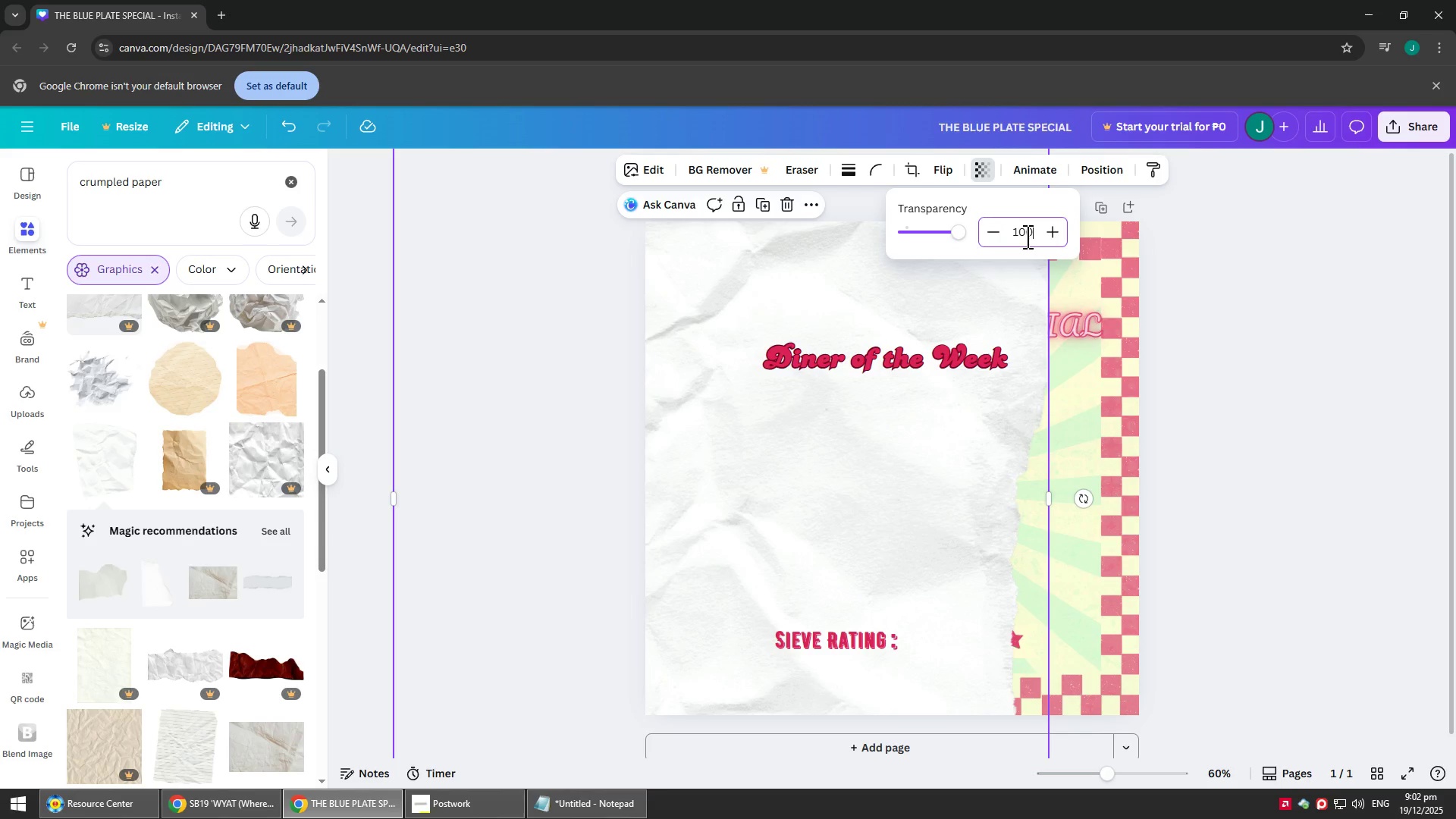 
key(ArrowLeft)
 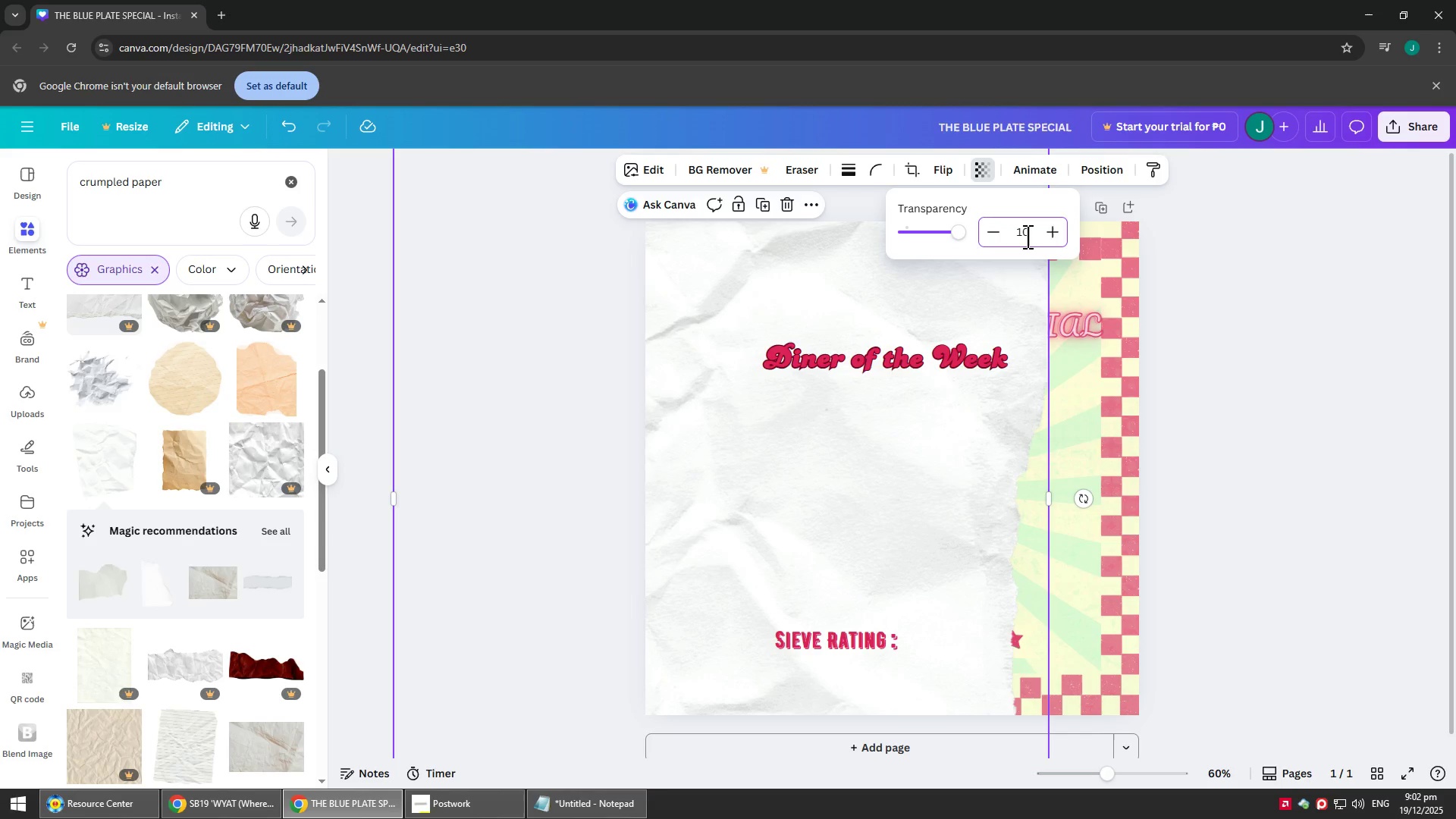 
key(Backspace)
 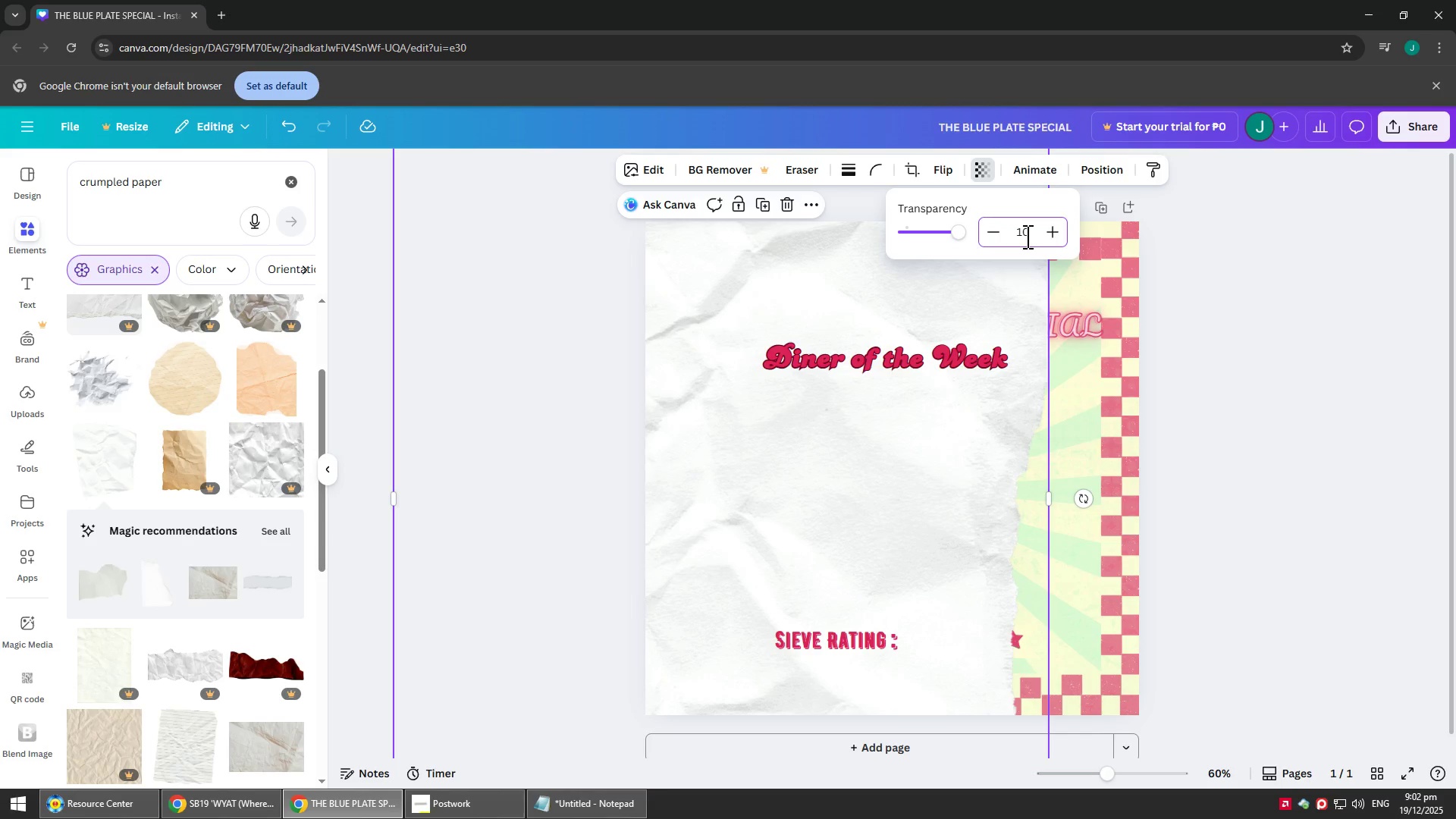 
key(Backspace)
 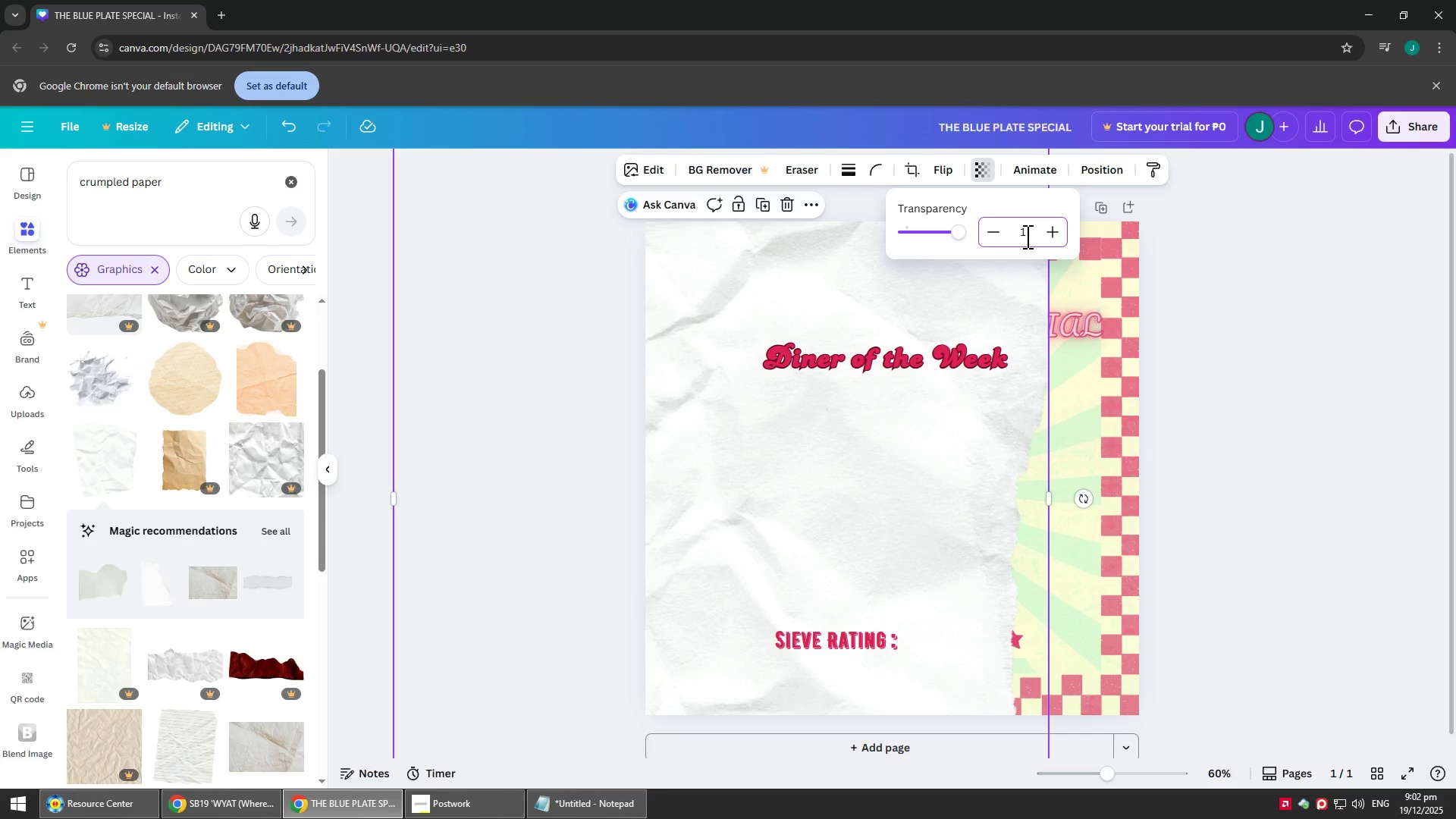 
key(4)
 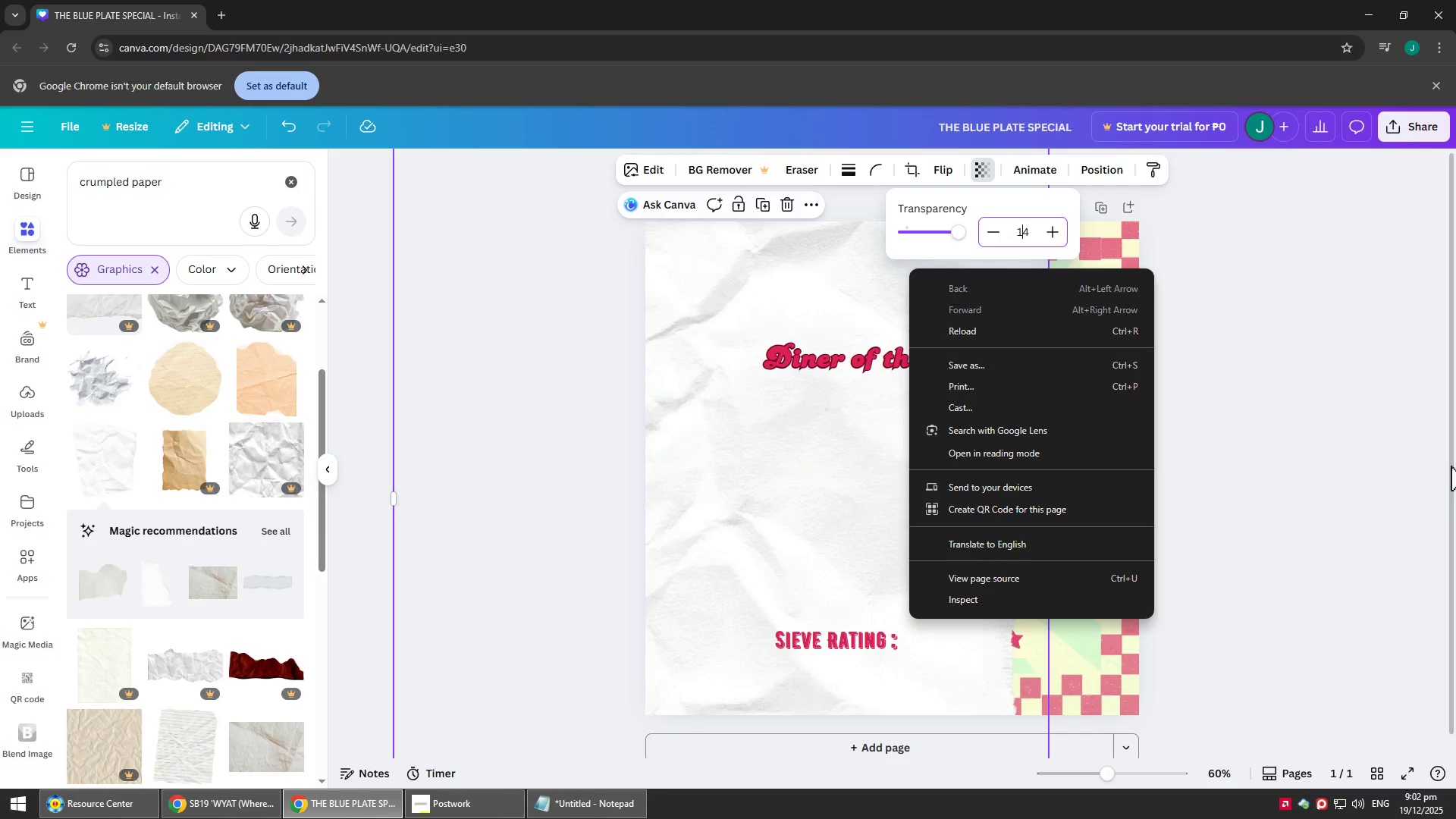 
left_click([1398, 453])
 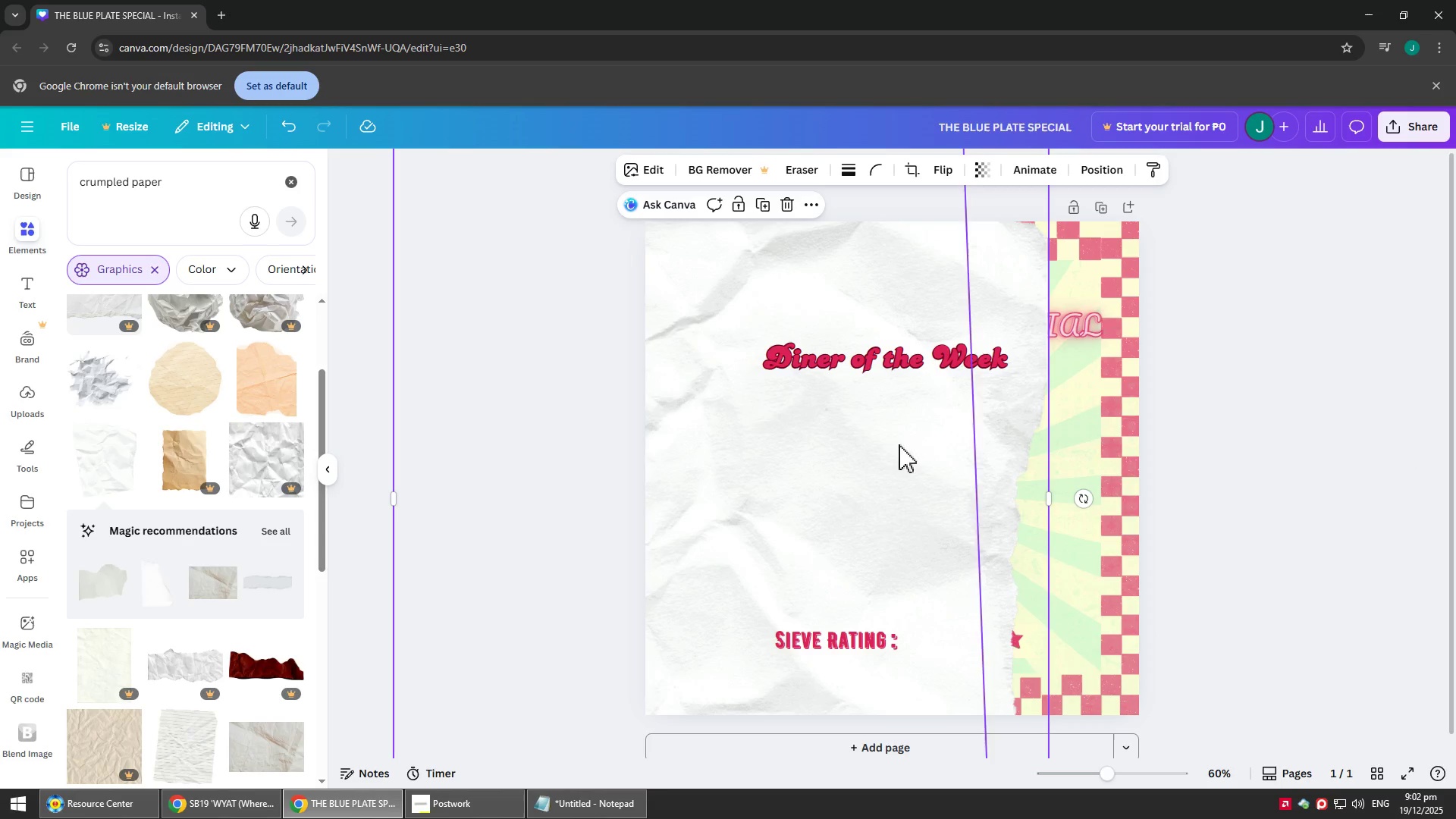 
left_click([886, 448])
 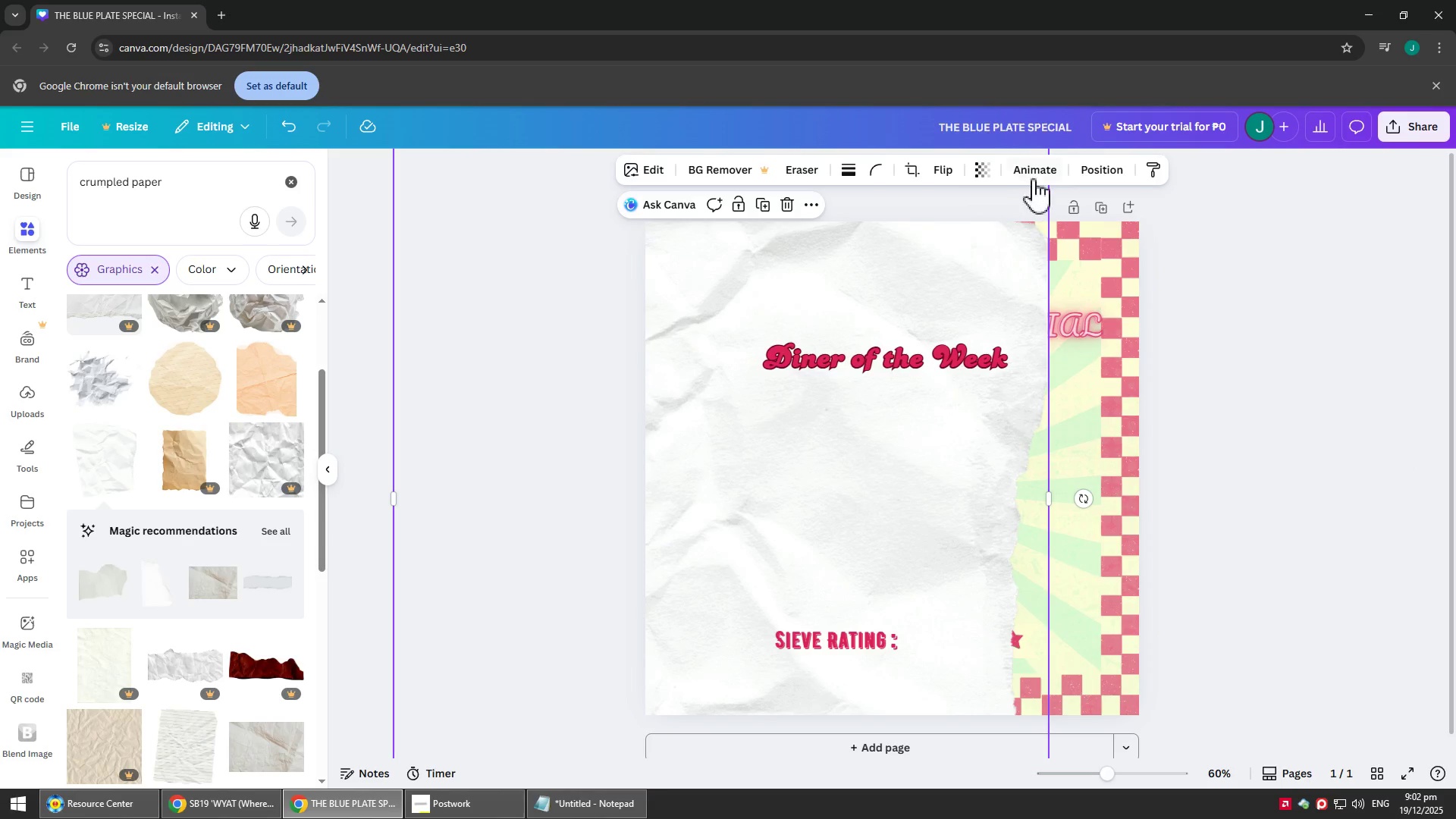 
left_click([990, 170])
 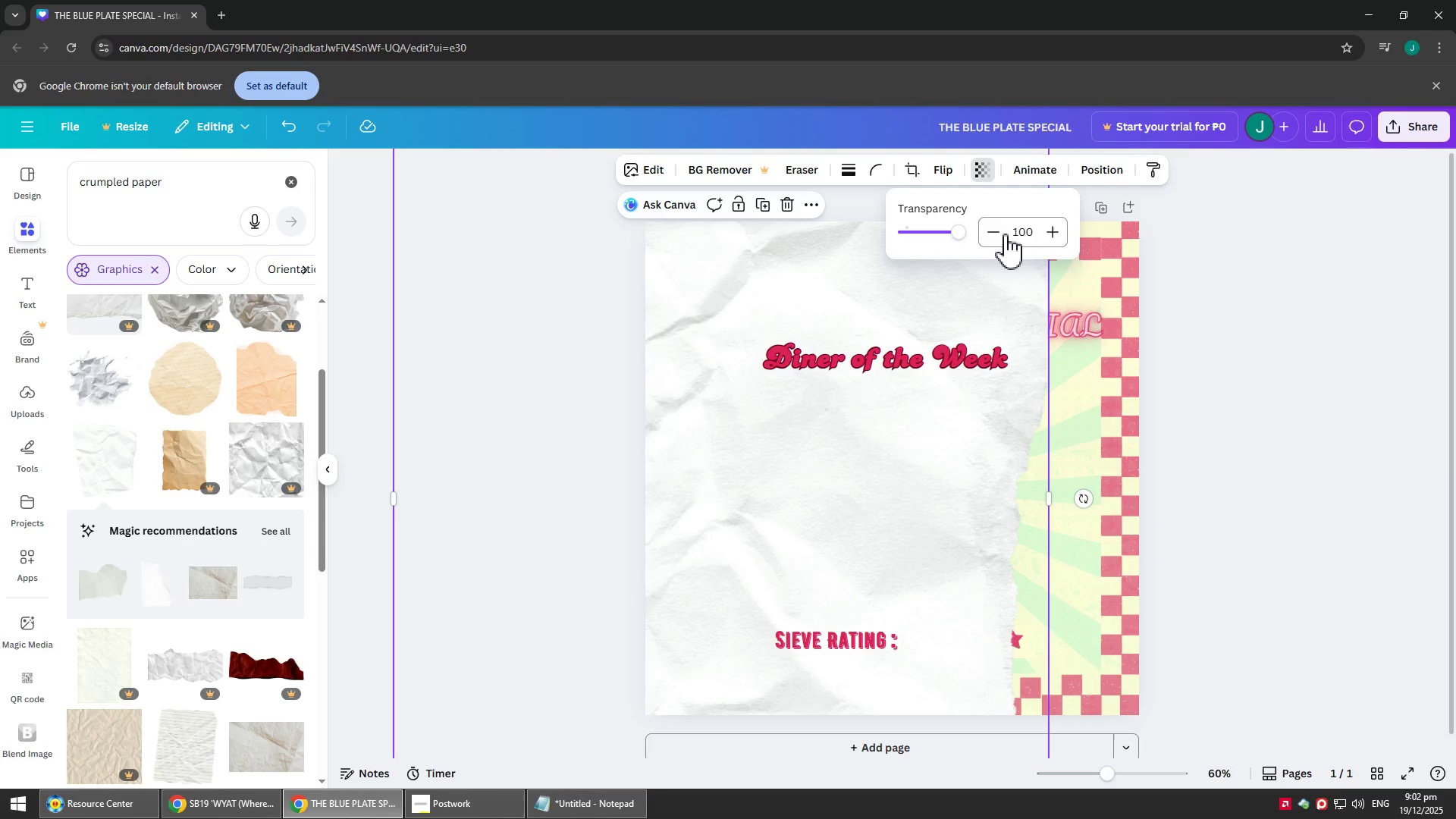 
left_click([997, 233])
 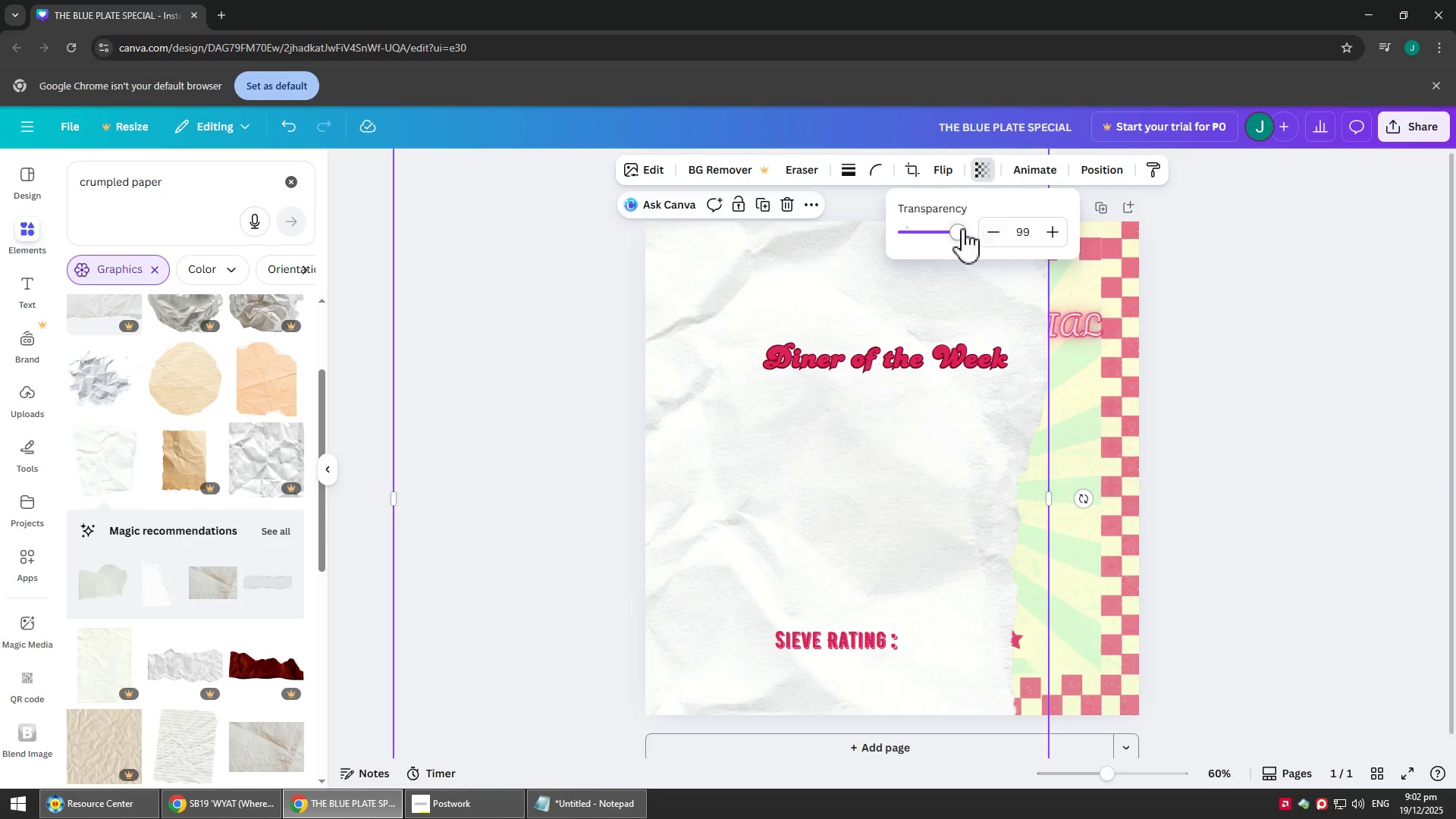 
left_click_drag(start_coordinate=[962, 228], to_coordinate=[918, 242])
 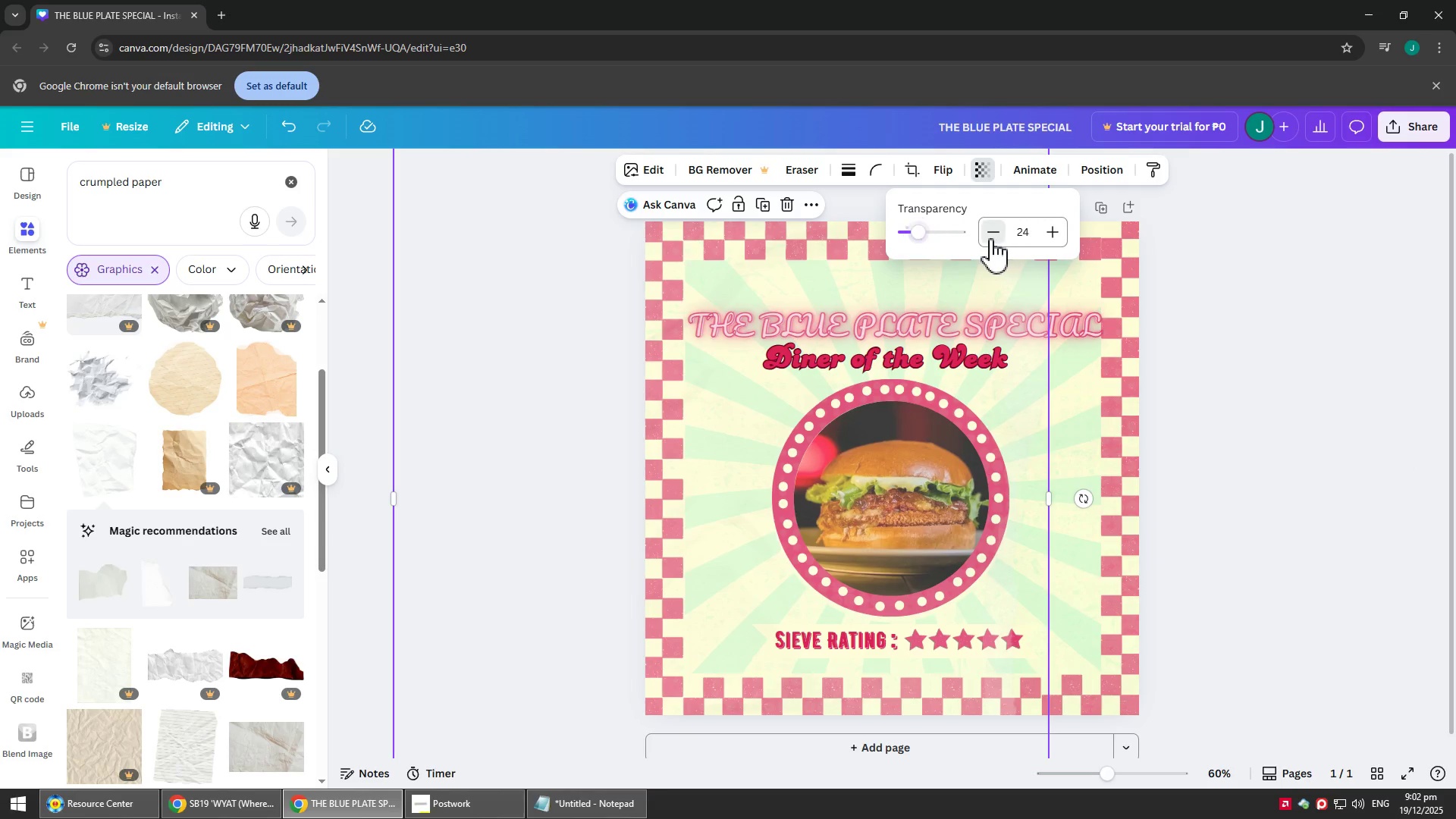 
triple_click([991, 238])
 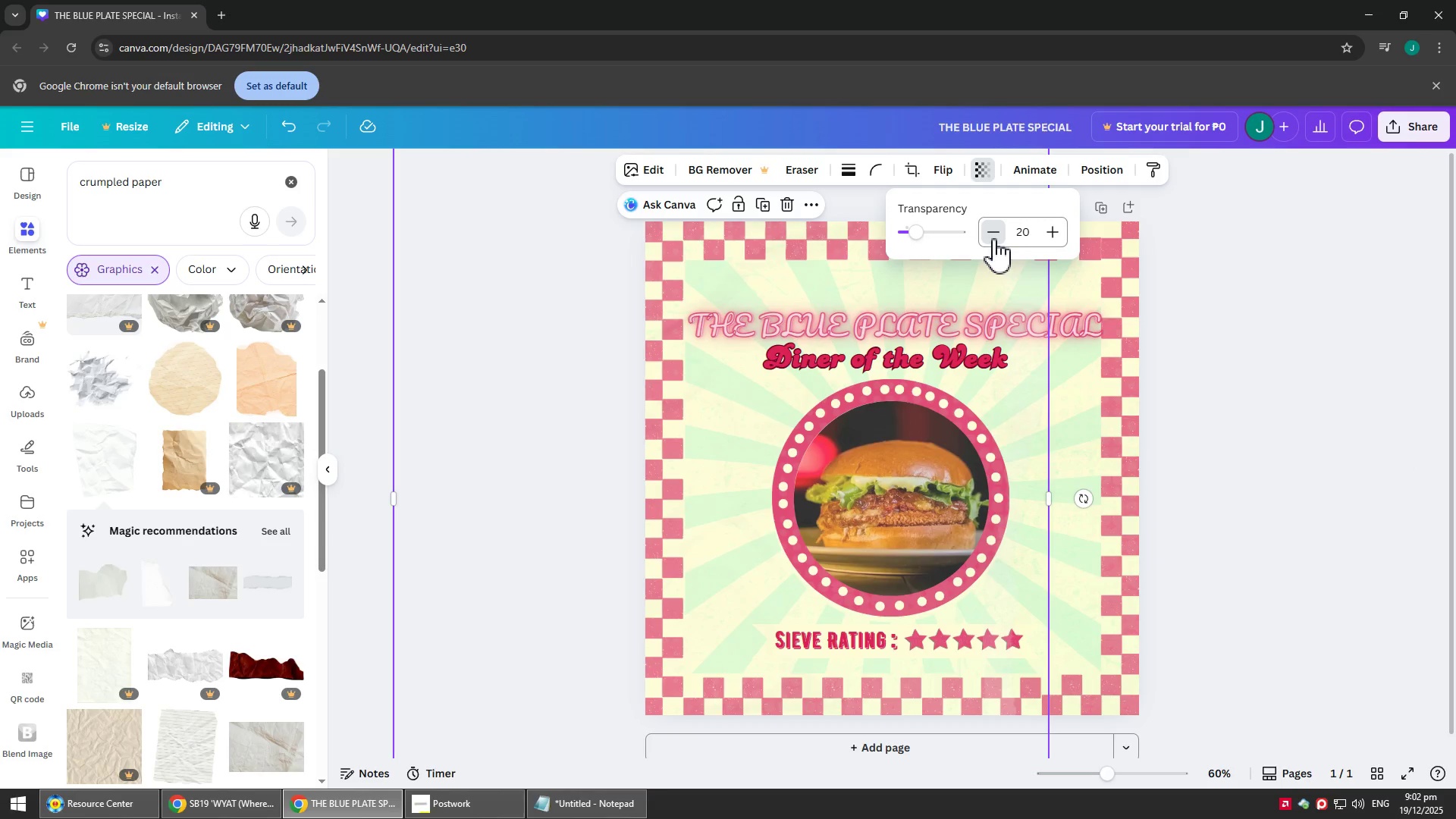 
triple_click([993, 238])
 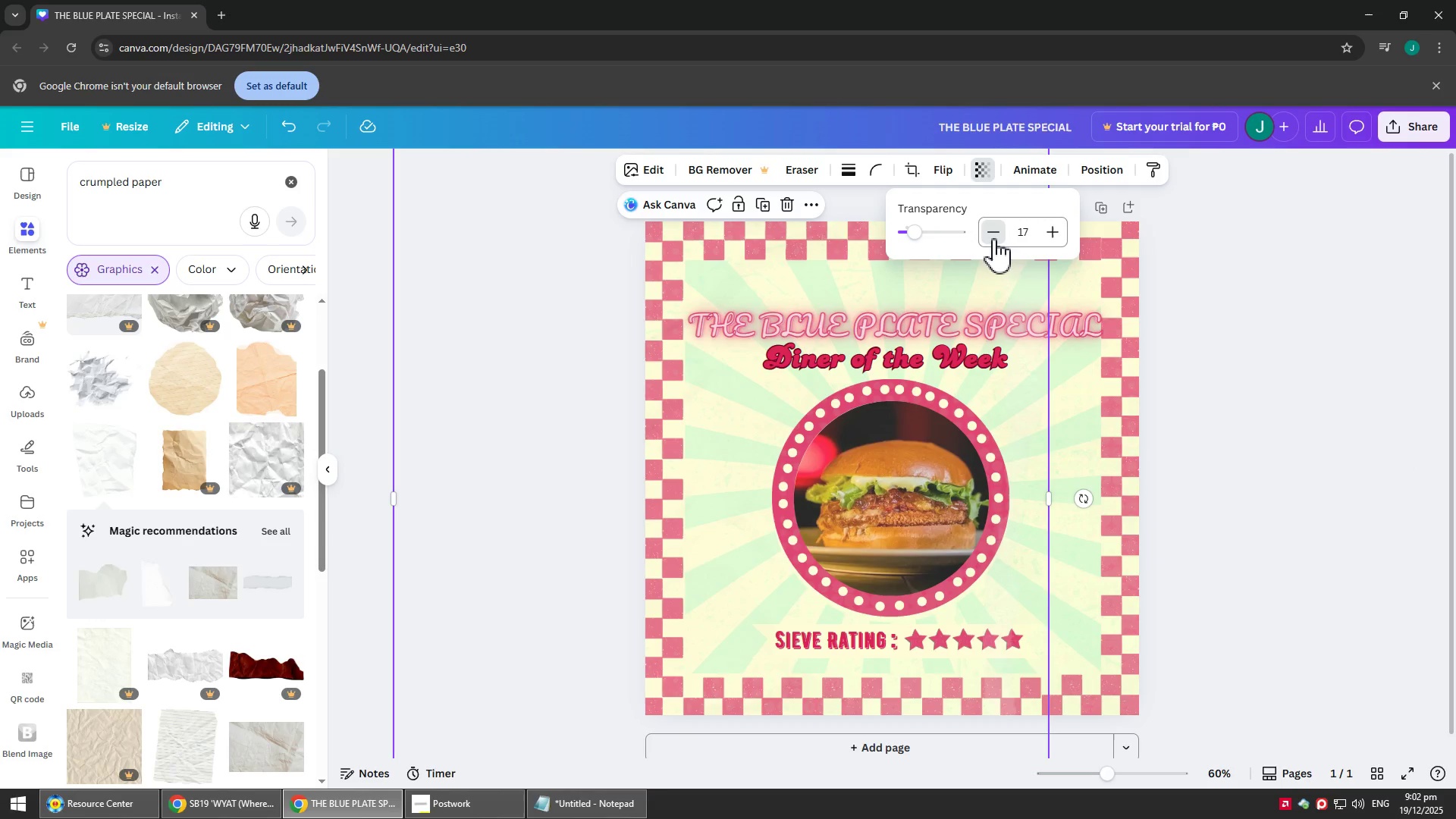 
triple_click([993, 238])
 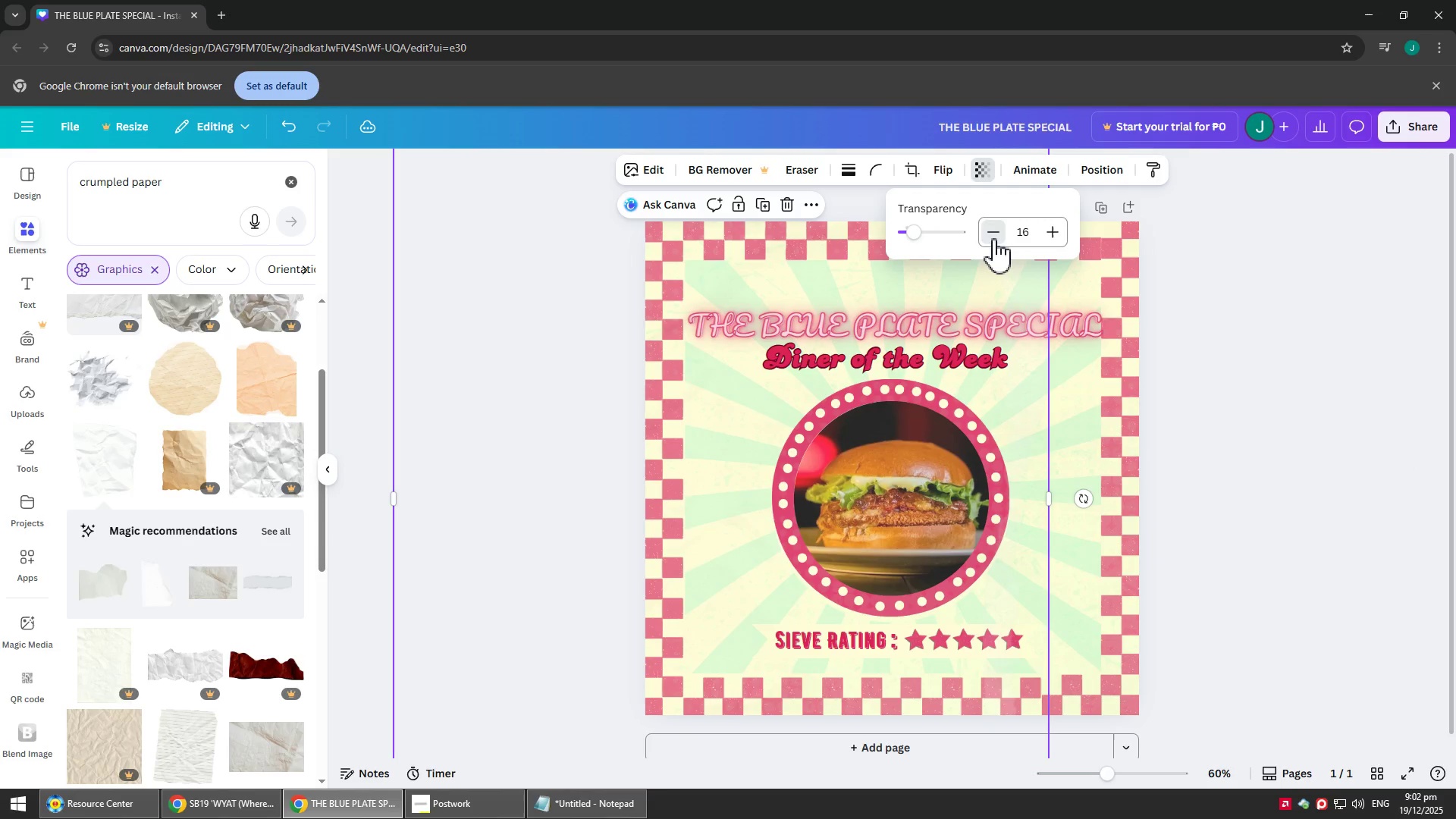 
triple_click([993, 238])
 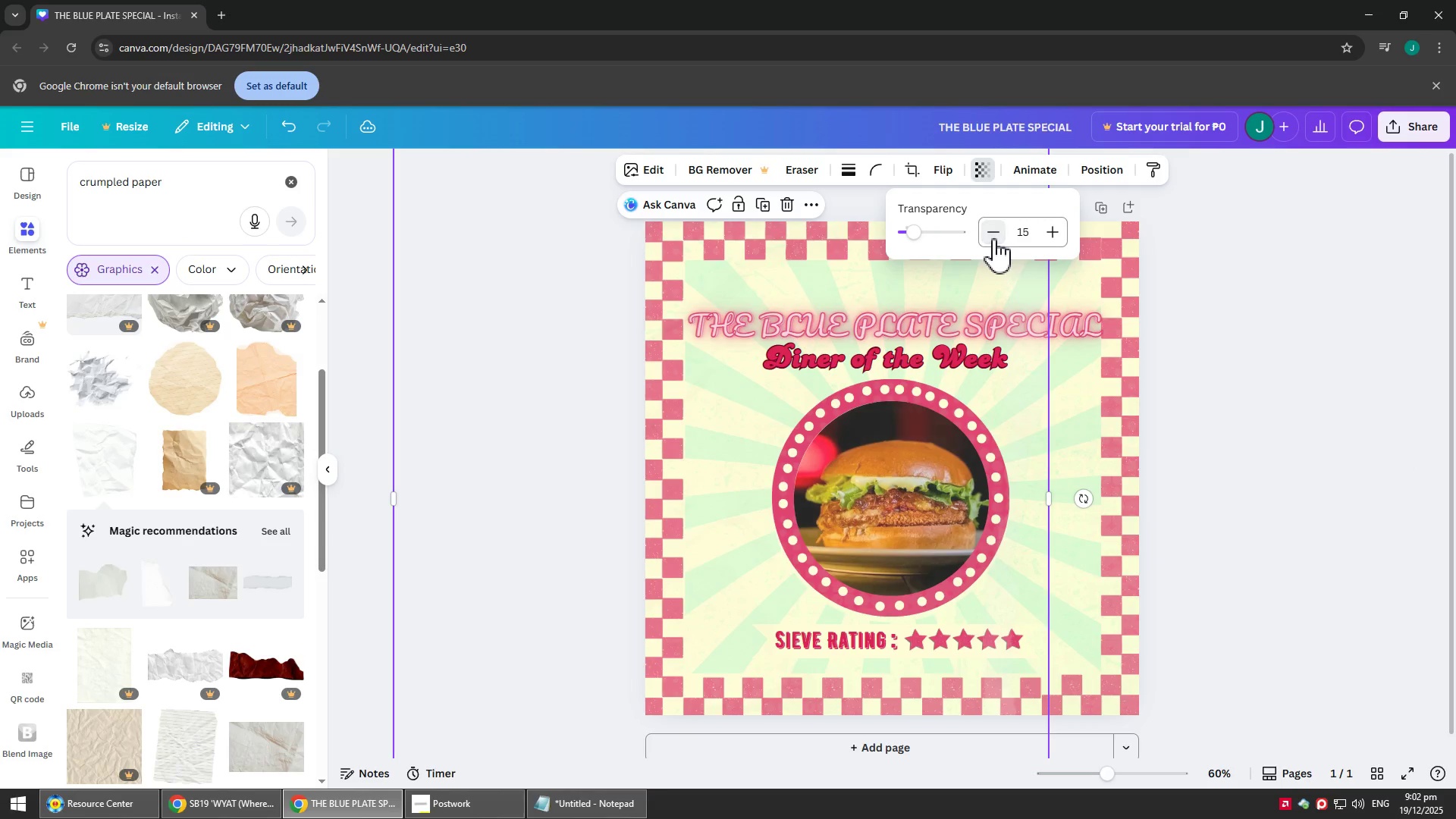 
triple_click([993, 238])
 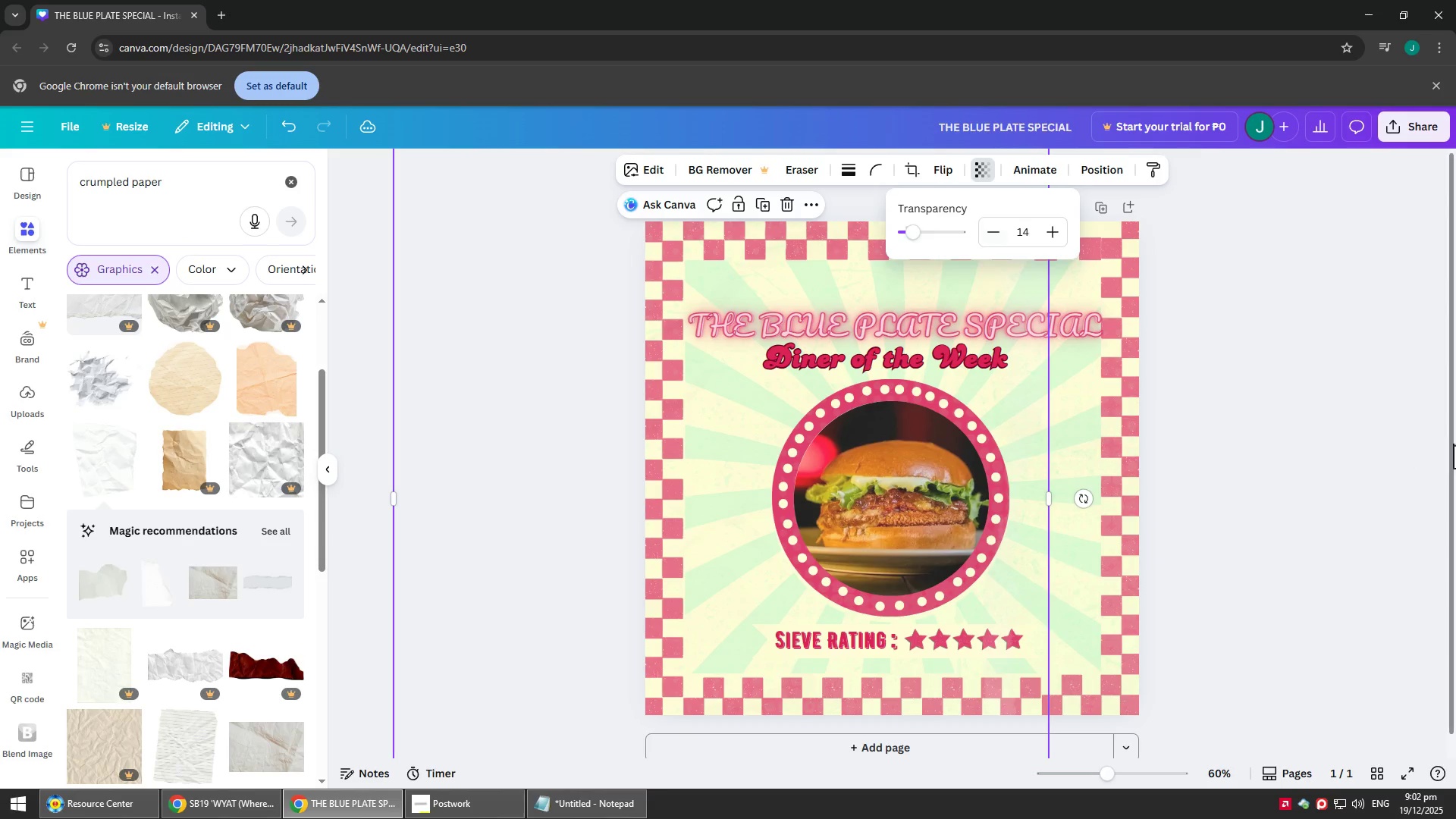 
double_click([1443, 442])
 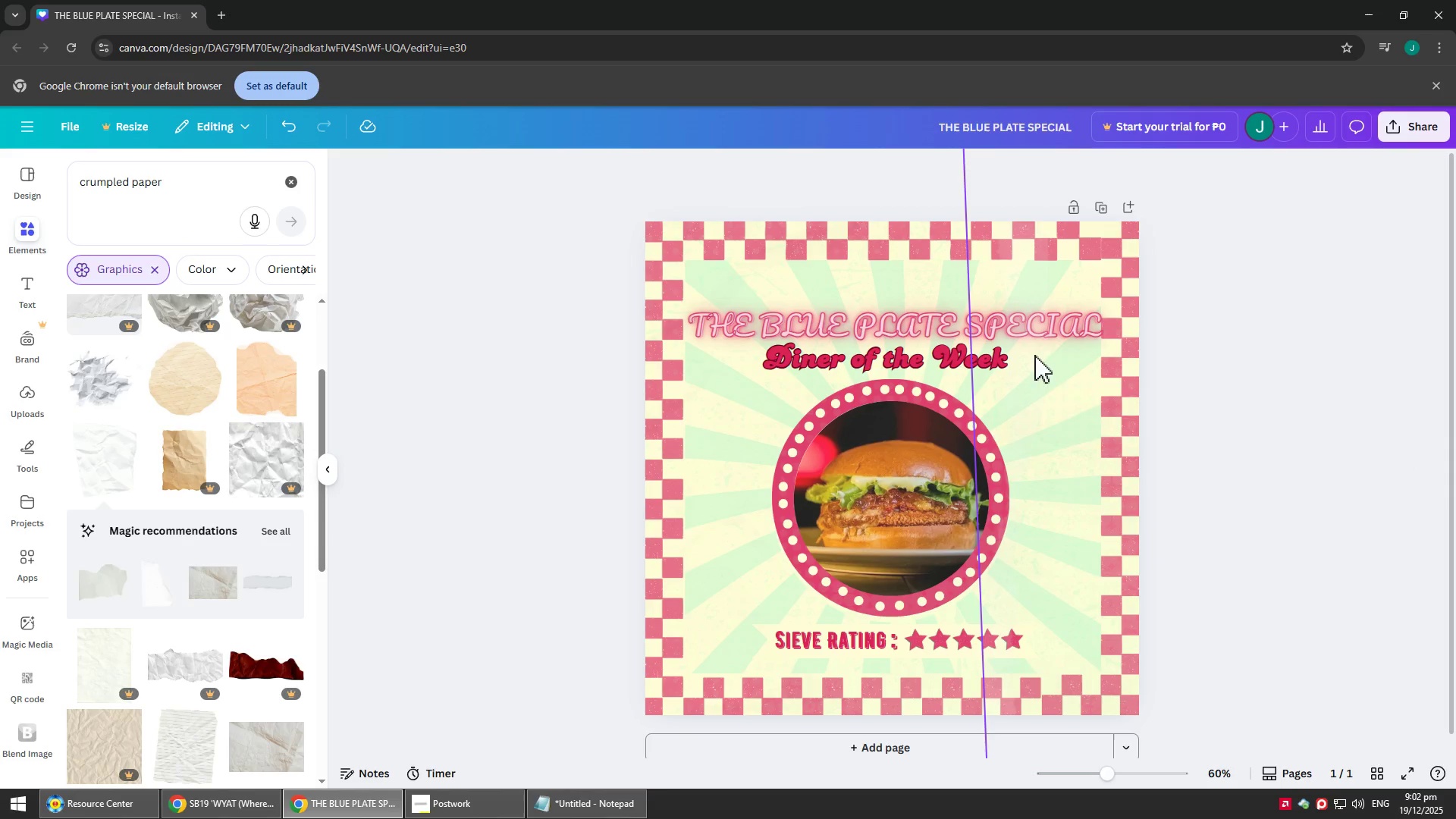 
left_click_drag(start_coordinate=[1074, 419], to_coordinate=[1067, 416])
 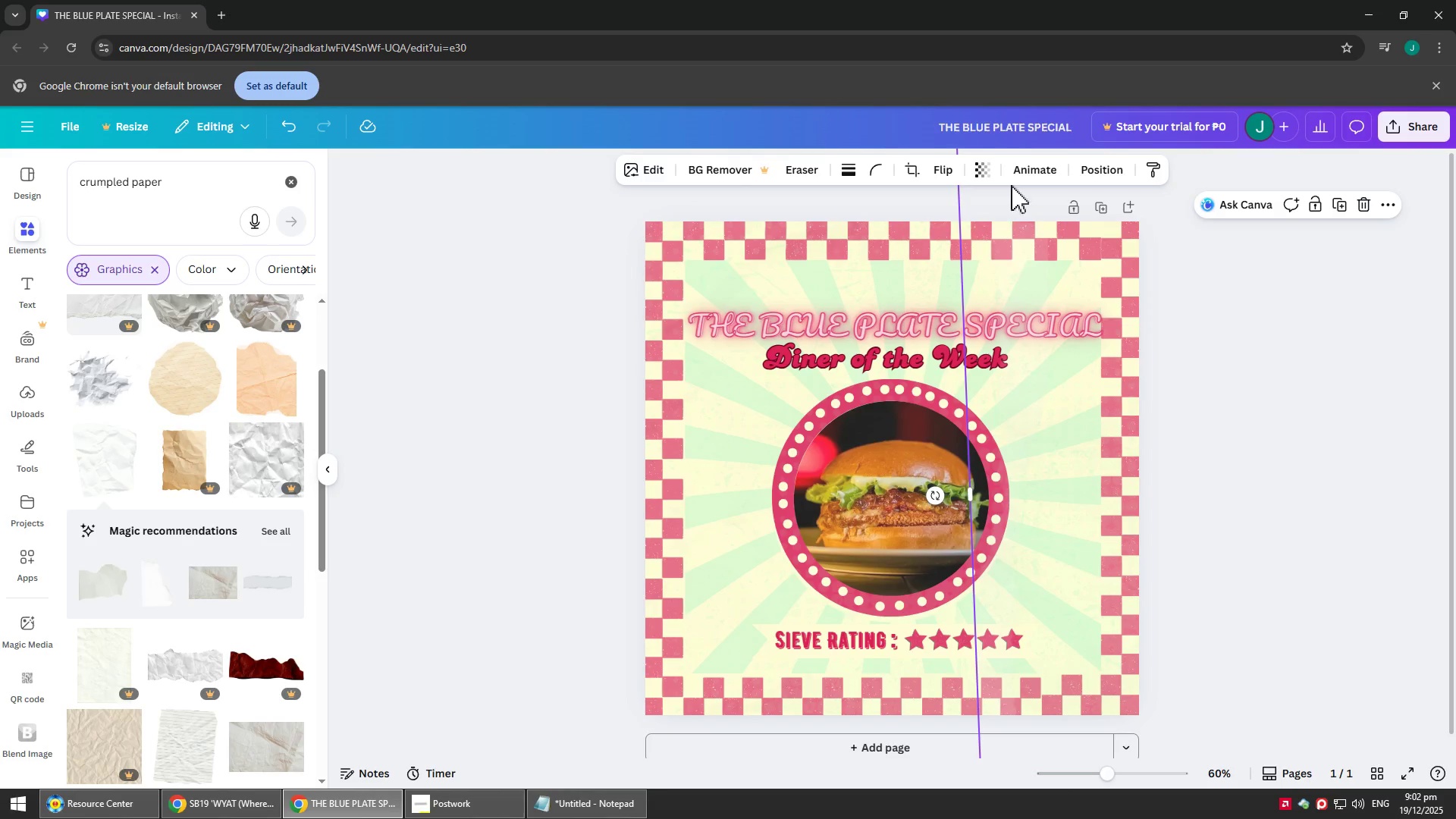 
left_click([988, 165])
 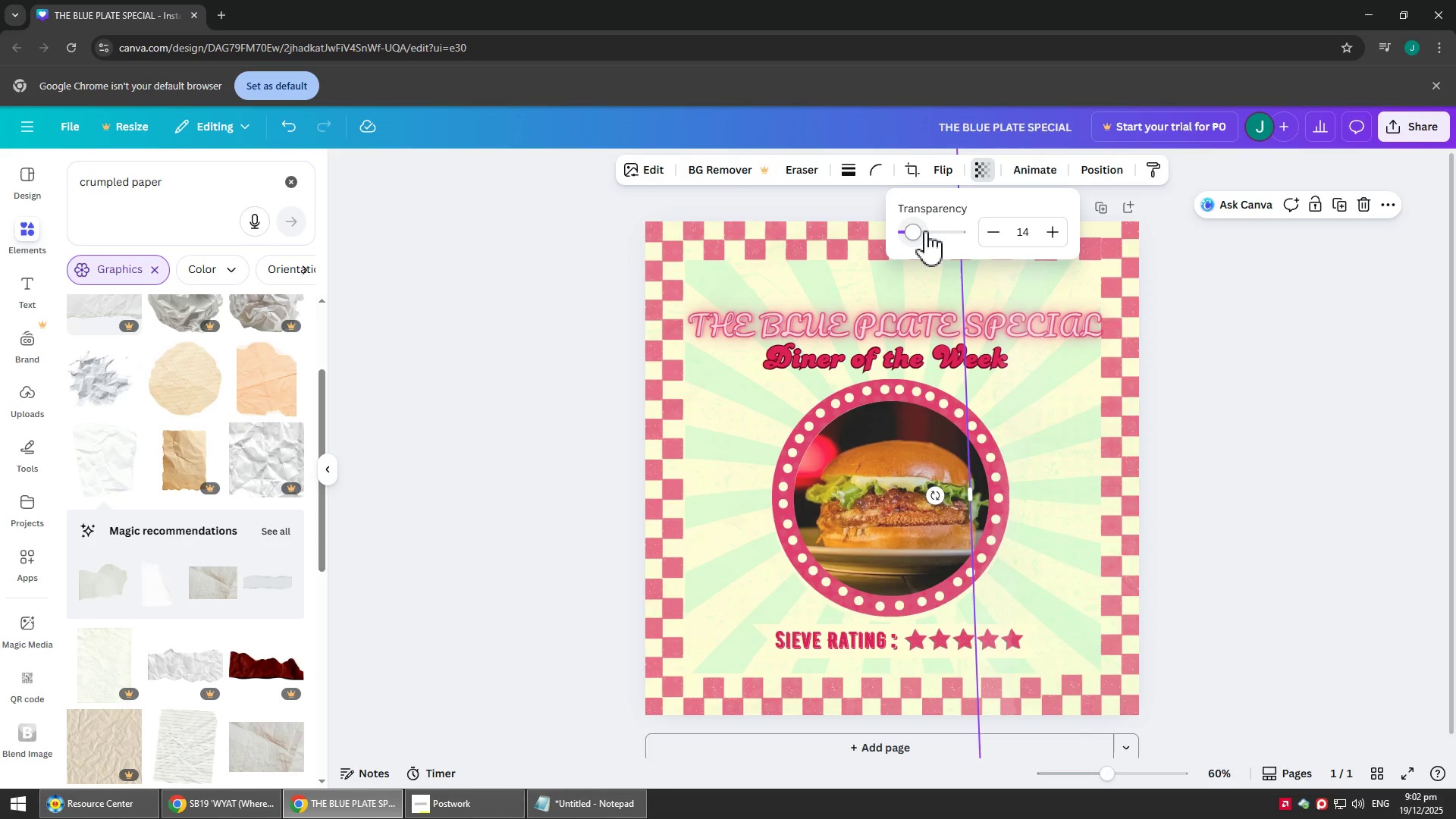 
left_click_drag(start_coordinate=[923, 231], to_coordinate=[832, 251])
 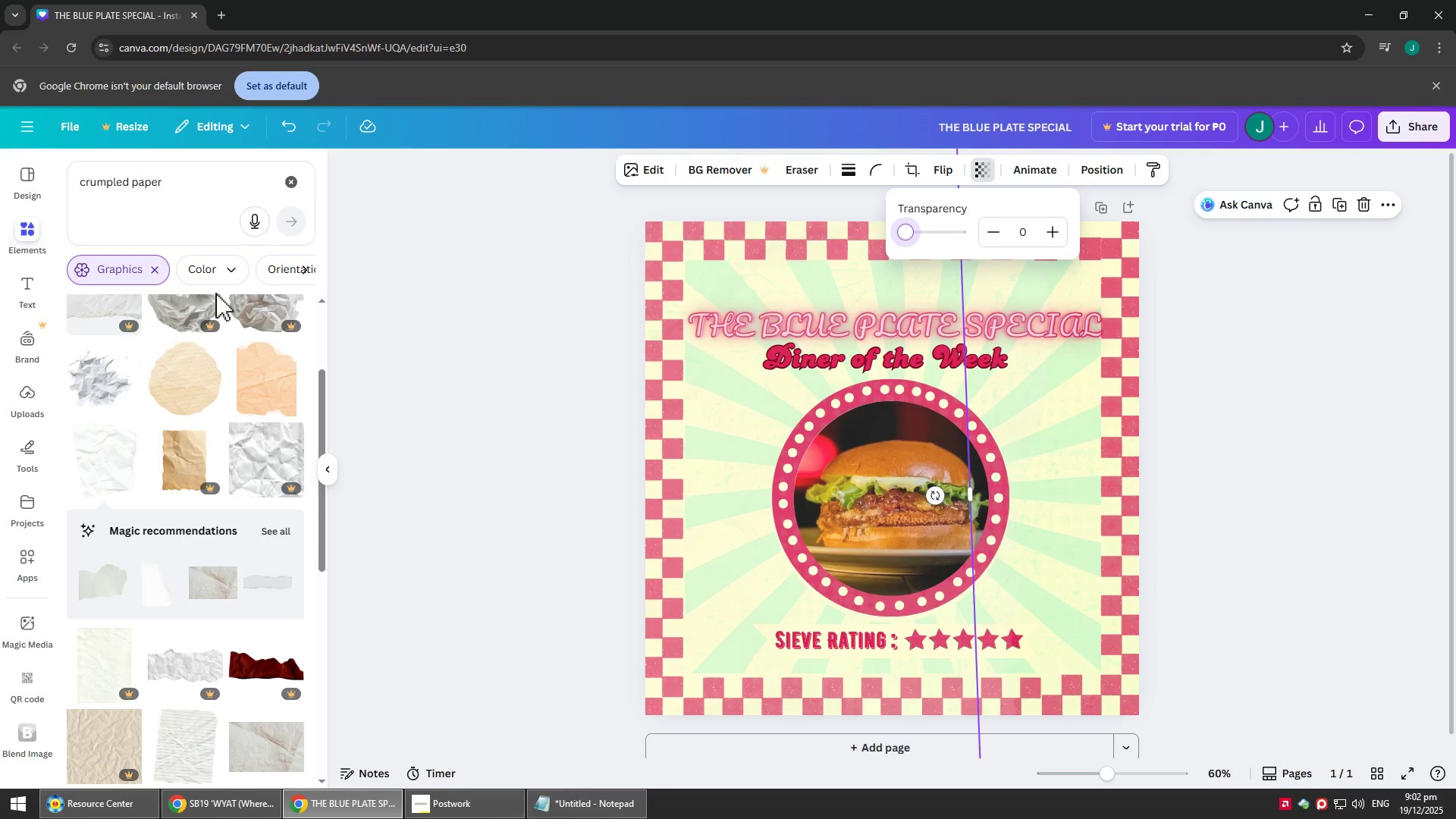 
scroll: coordinate [411, 412], scroll_direction: up, amount: 2.0
 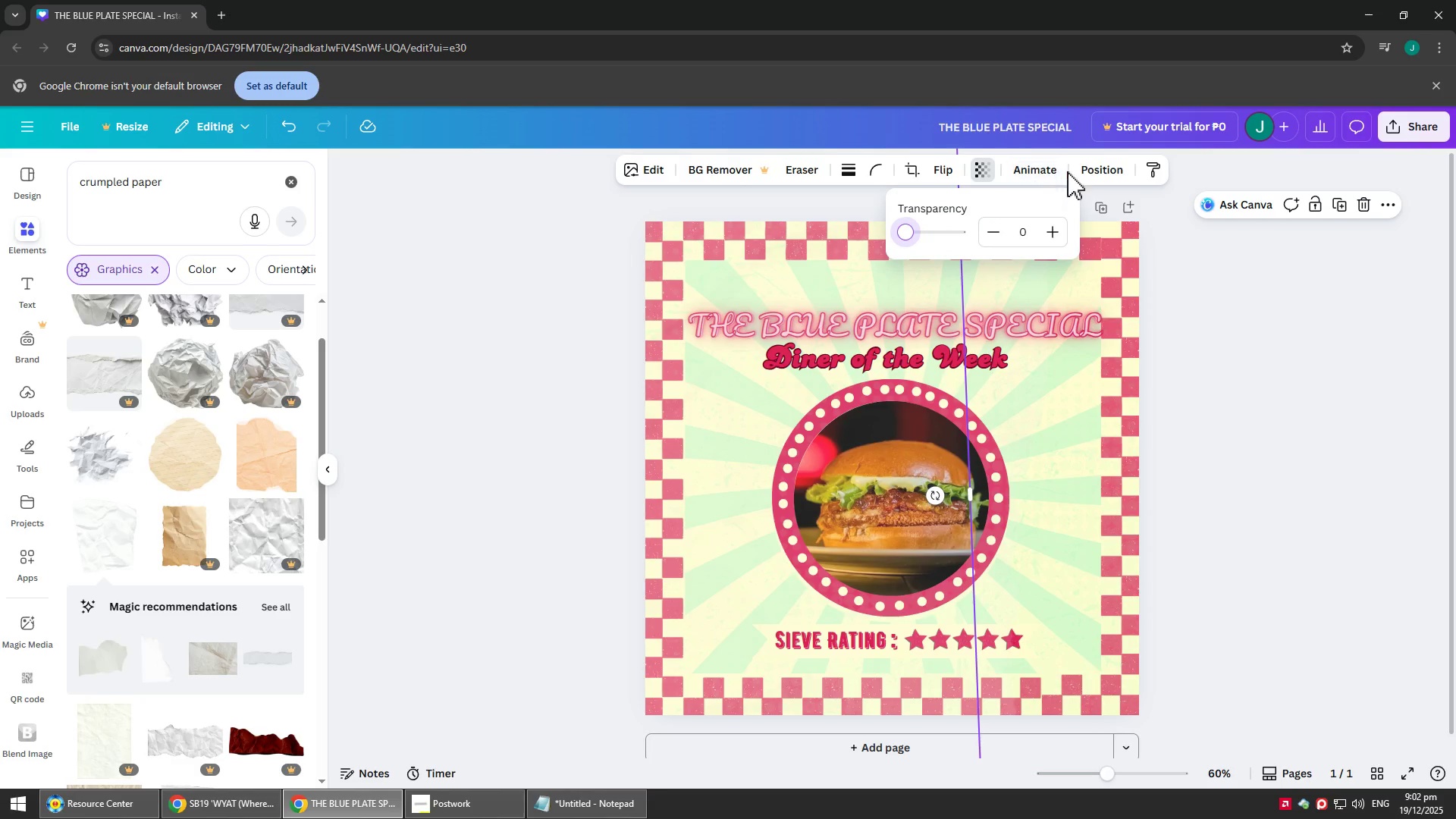 